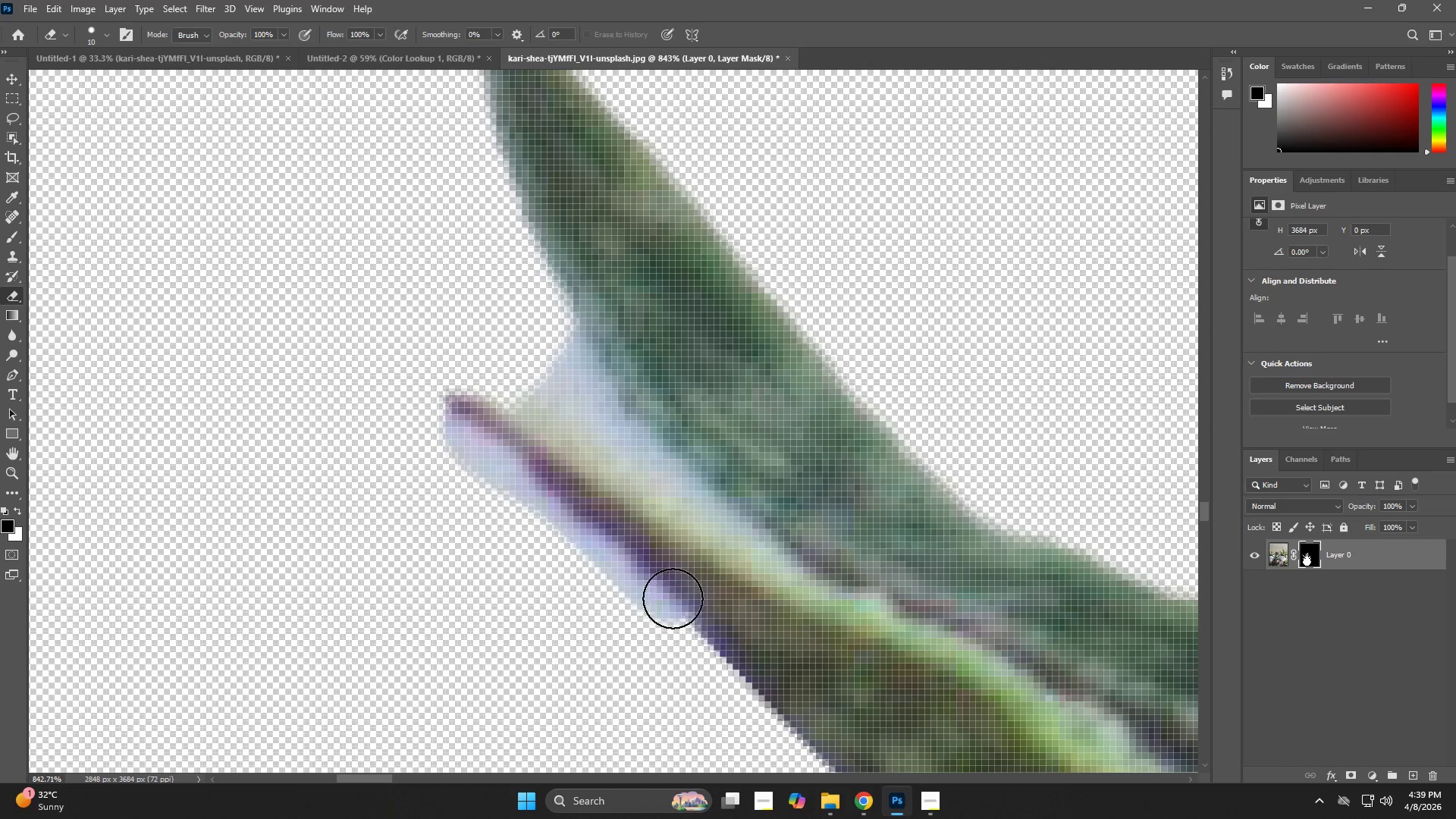 
key(Control+ControlLeft)
 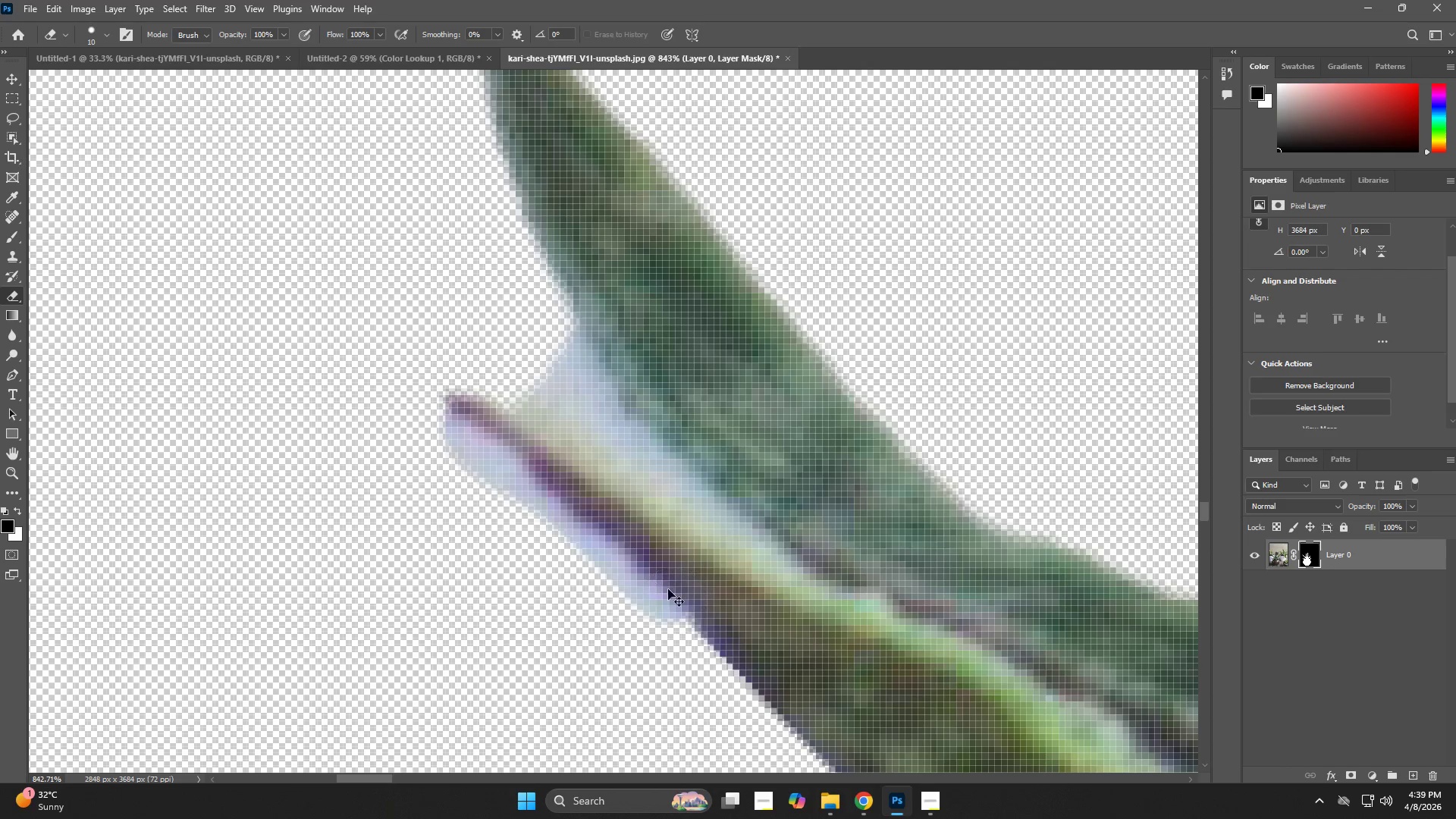 
key(Control+Z)
 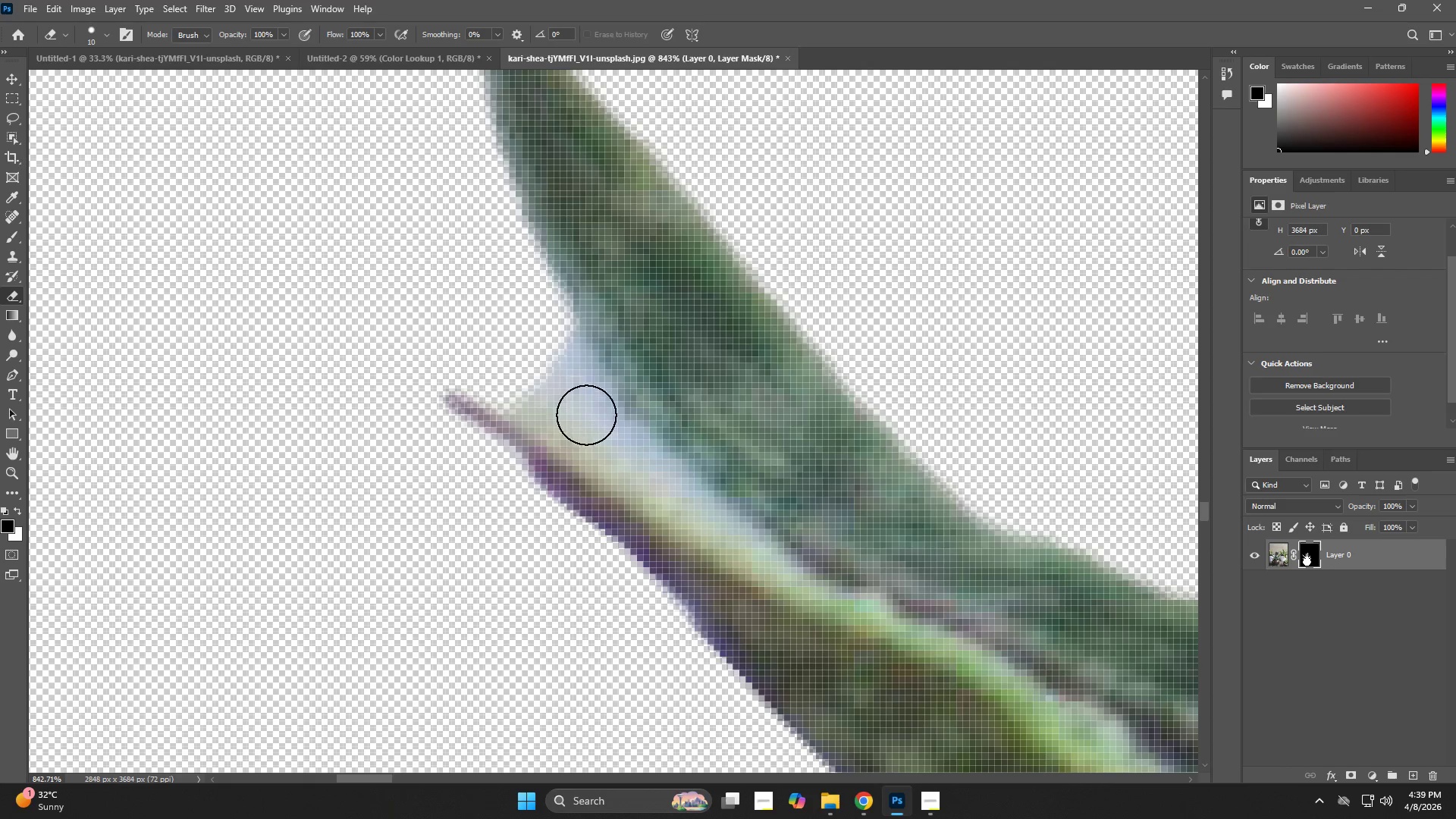 
key(P)
 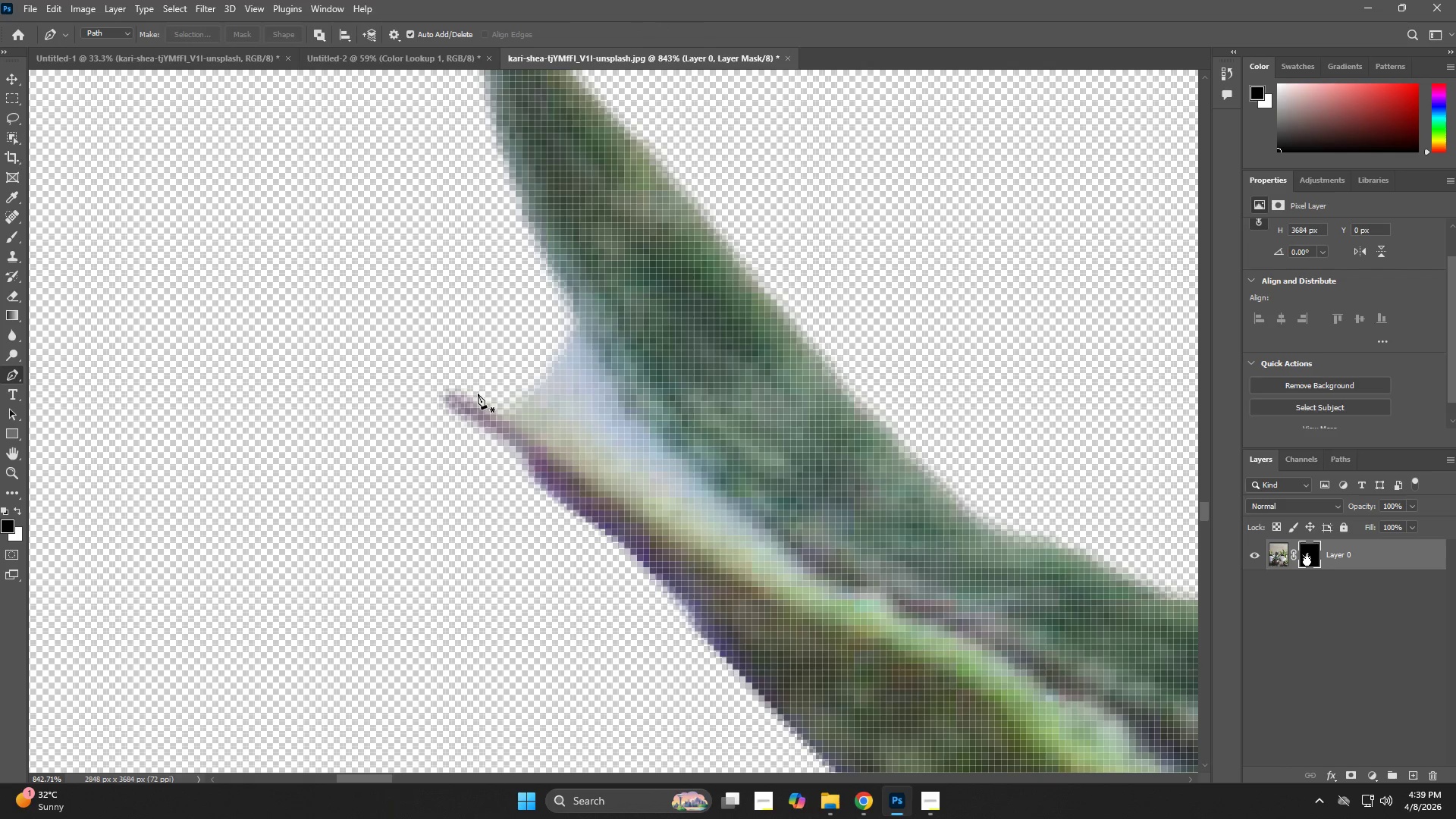 
left_click([476, 394])
 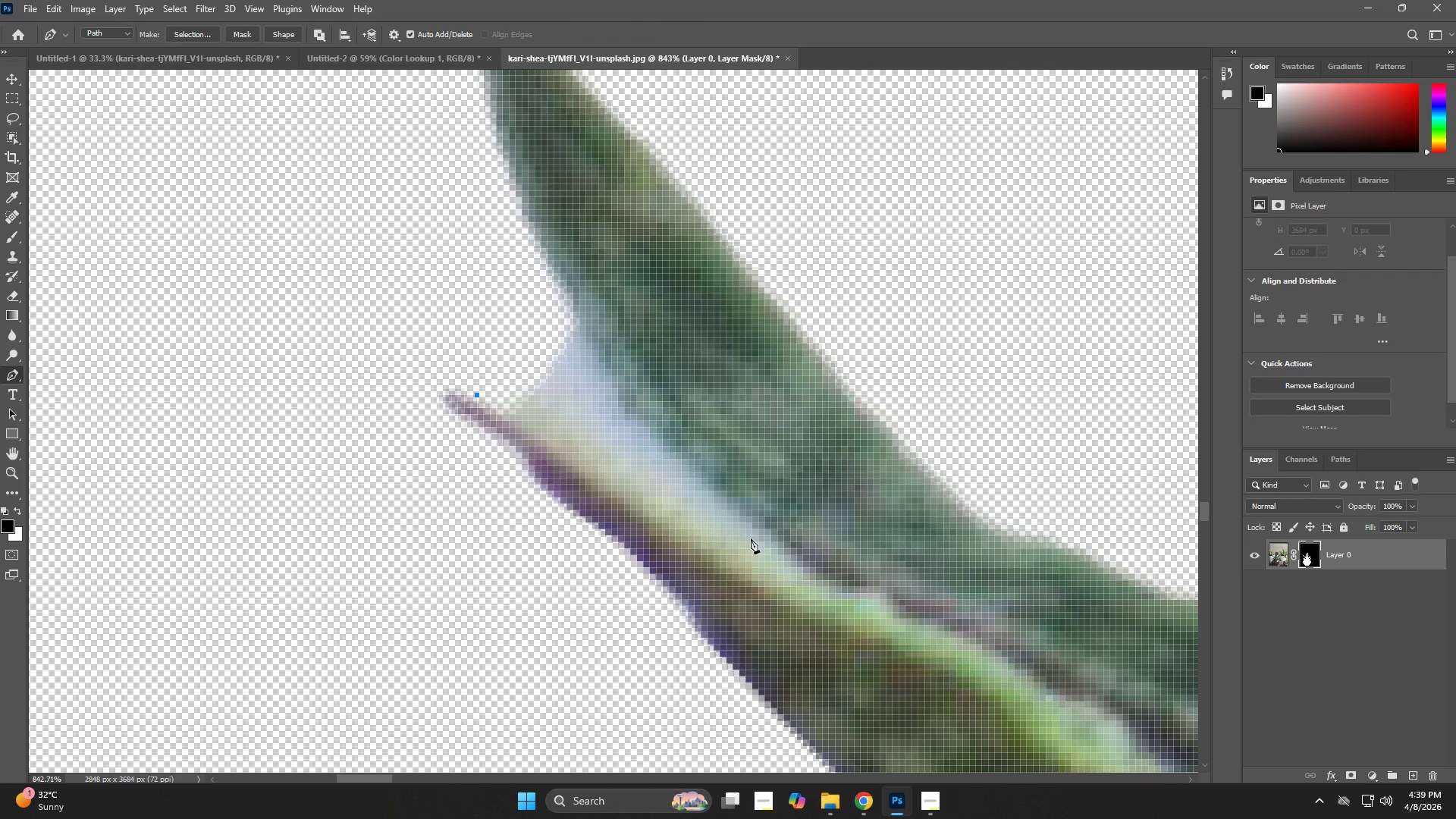 
left_click_drag(start_coordinate=[776, 559], to_coordinate=[811, 579])
 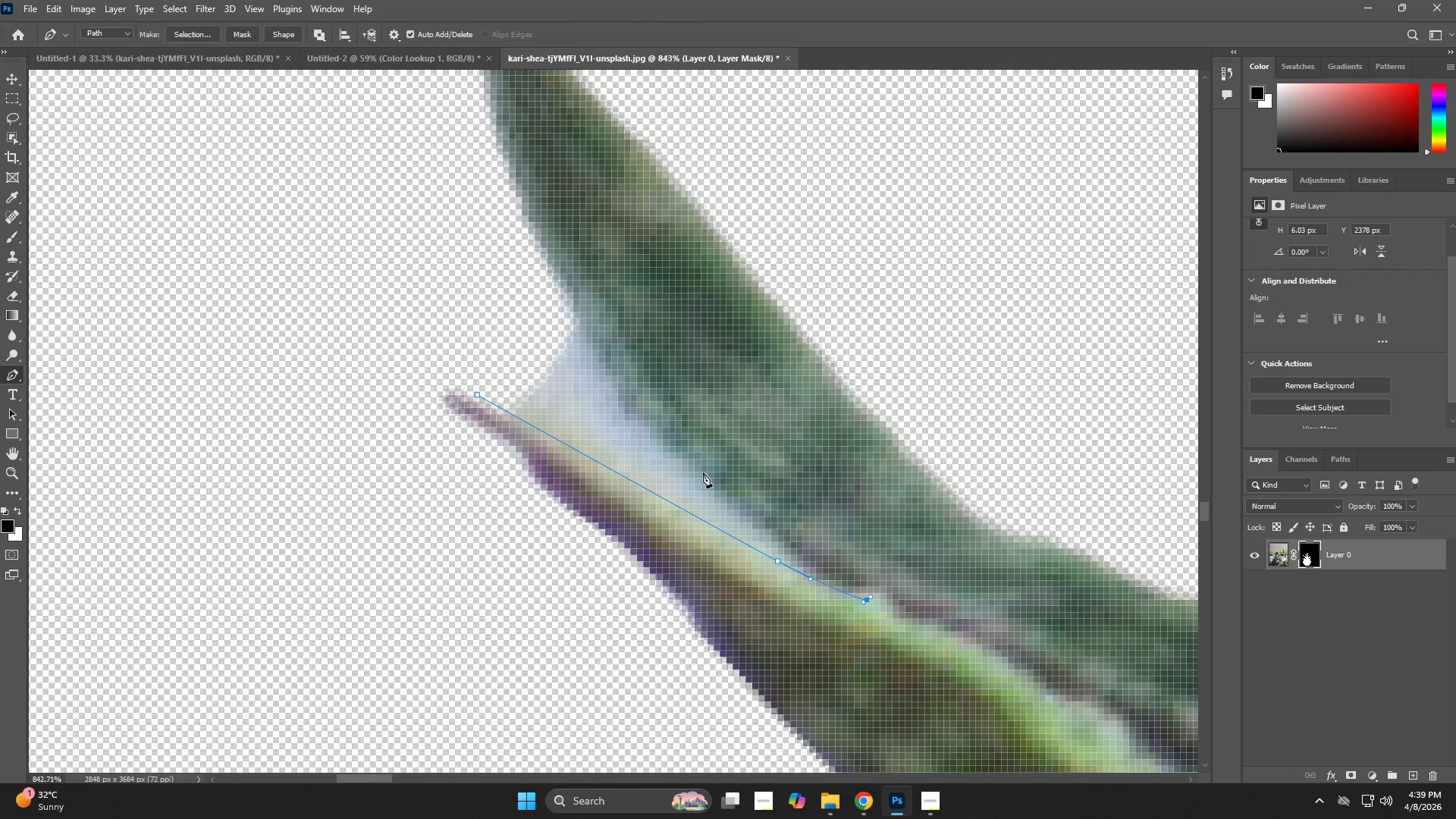 
left_click_drag(start_coordinate=[669, 446], to_coordinate=[634, 415])
 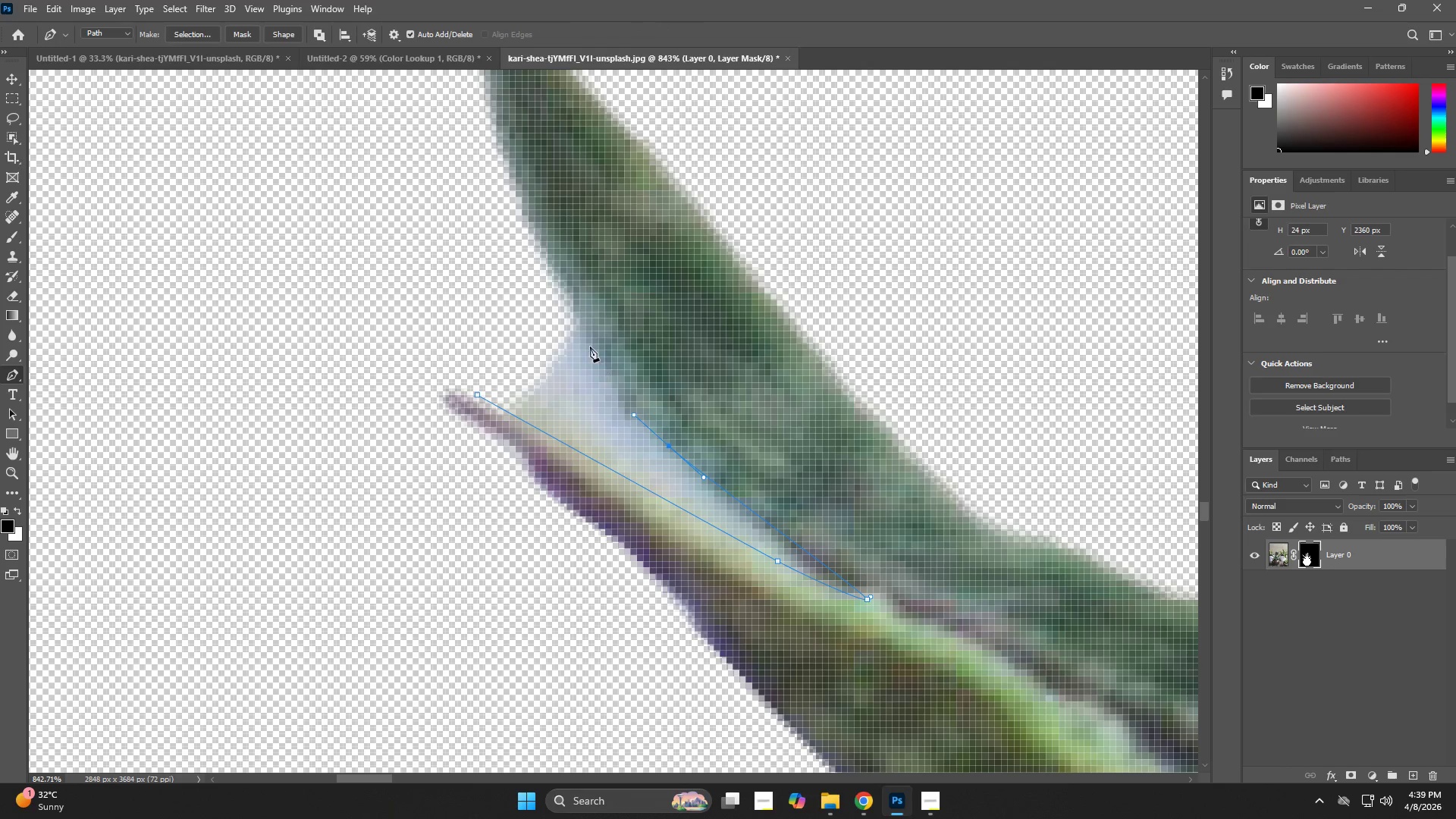 
left_click_drag(start_coordinate=[575, 318], to_coordinate=[563, 297])
 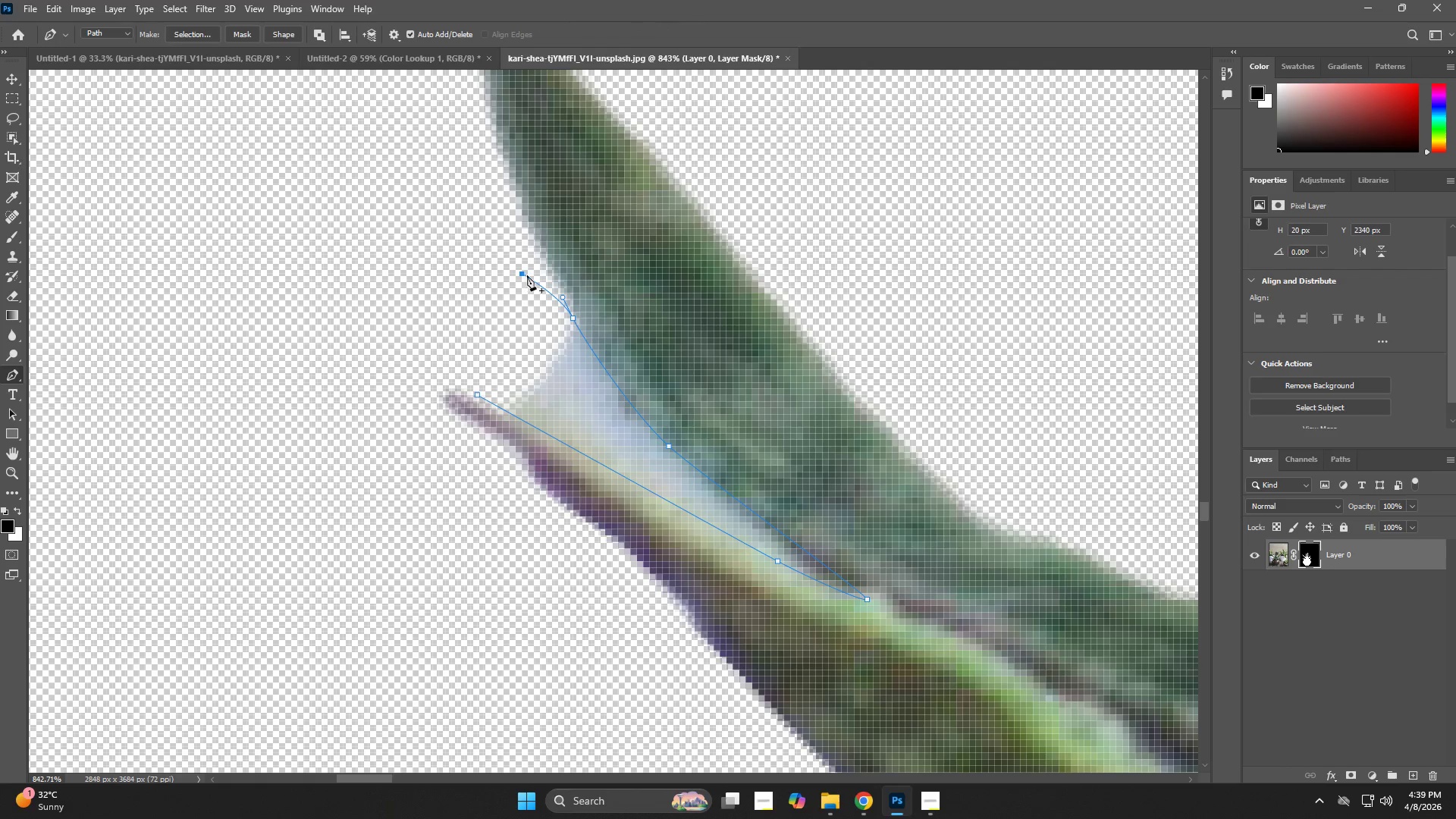 
key(Control+NumpadEnter)
 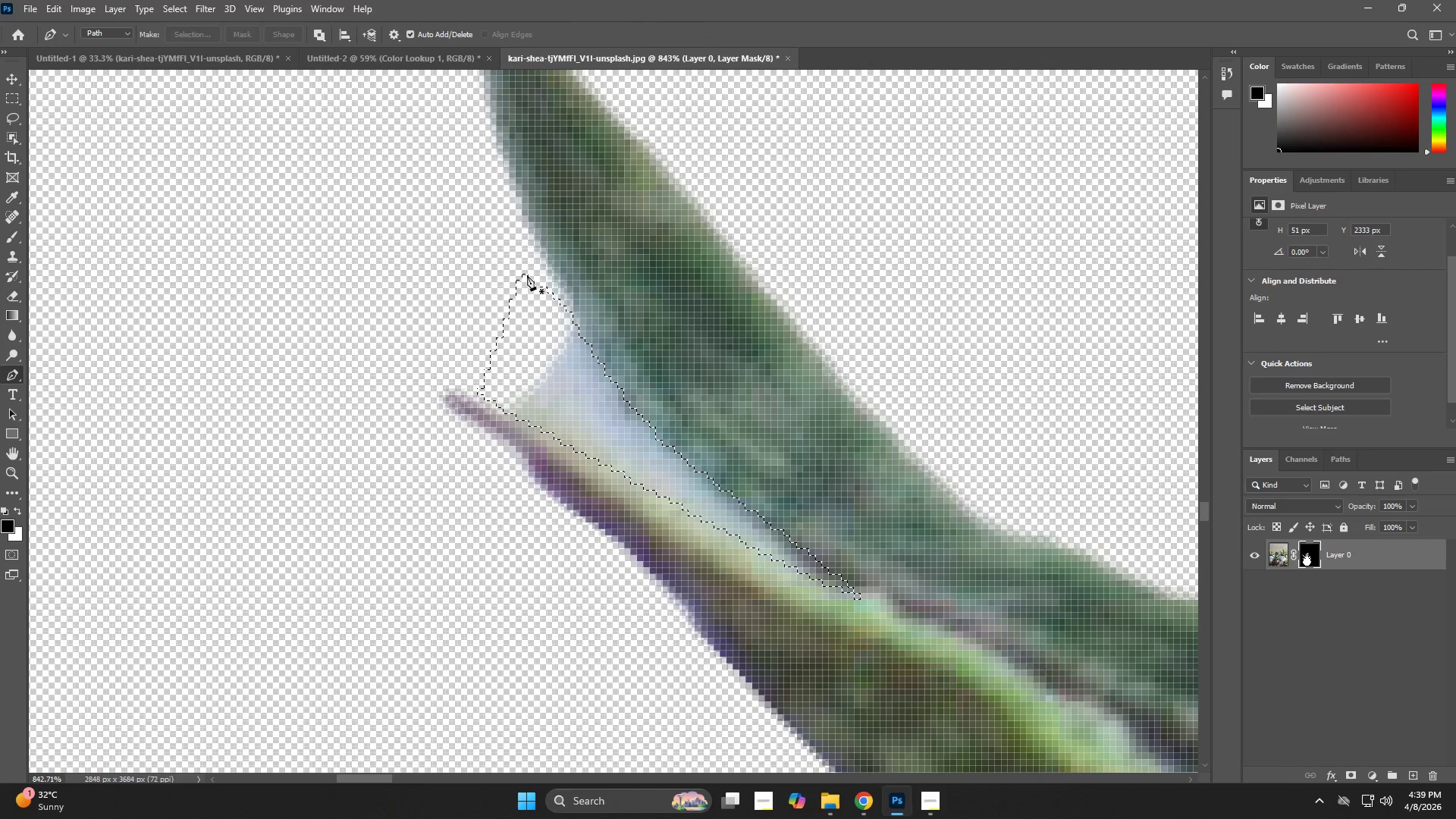 
key(X)
 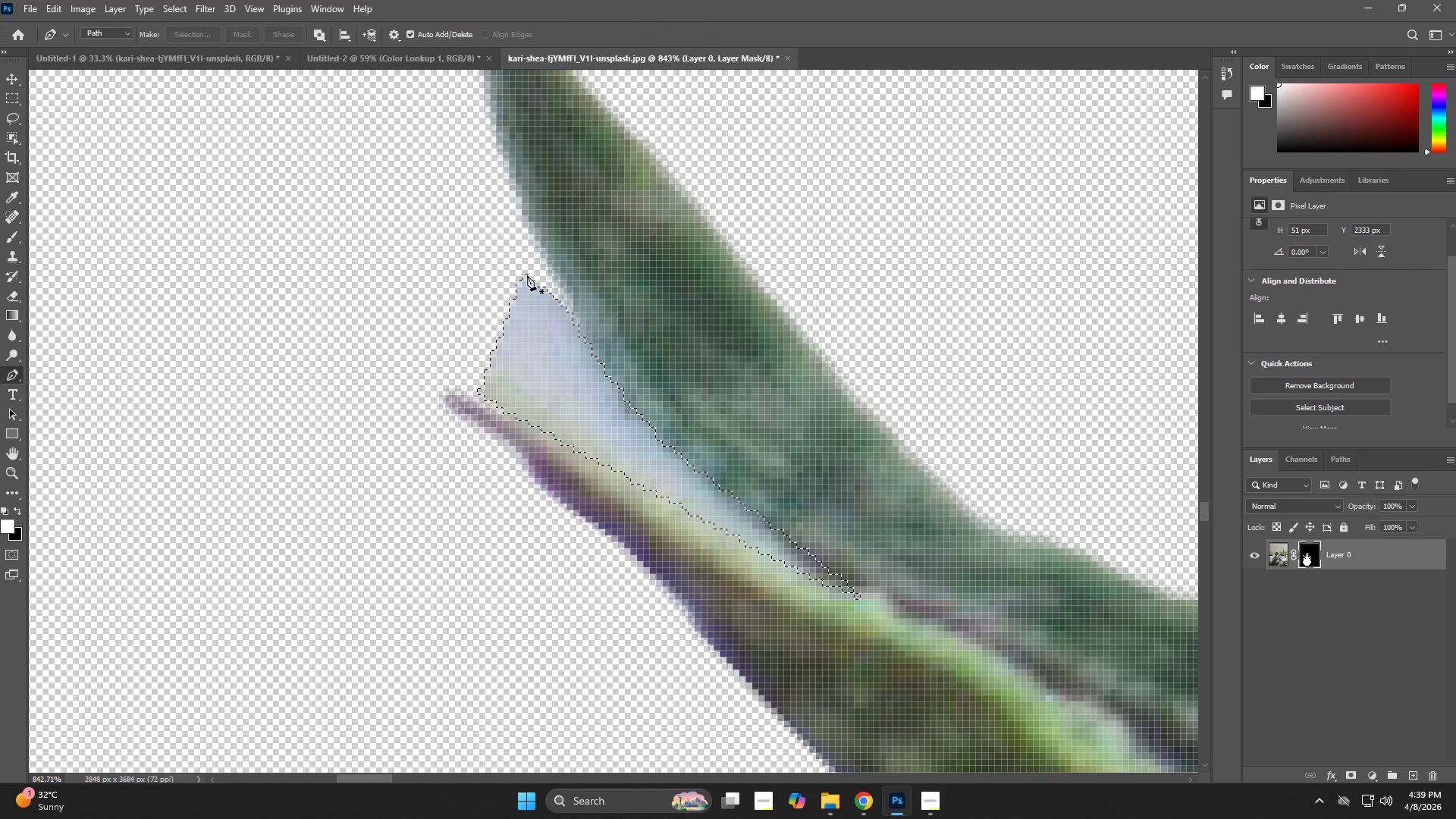 
key(Backspace)
 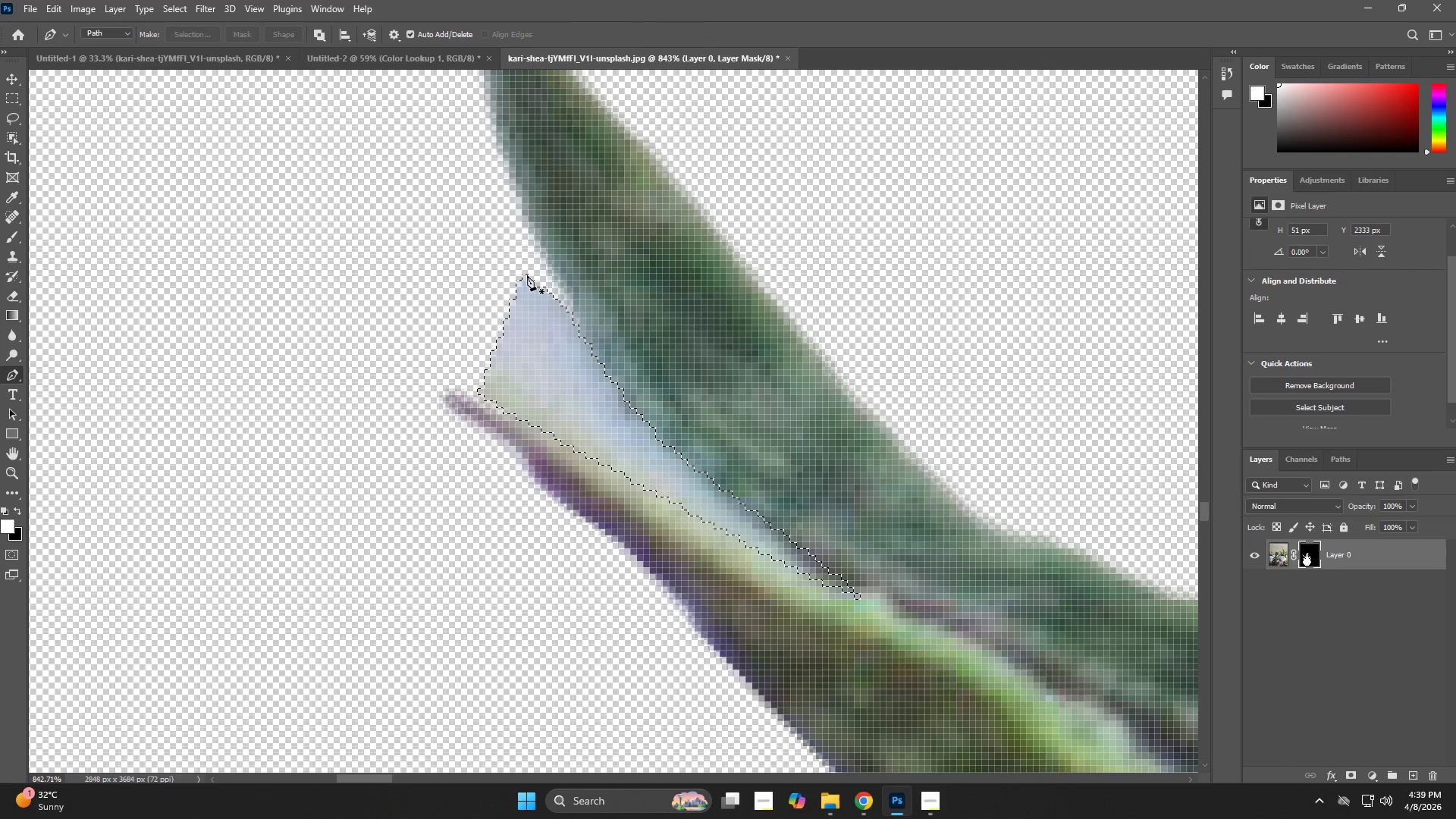 
key(Control+Z)
 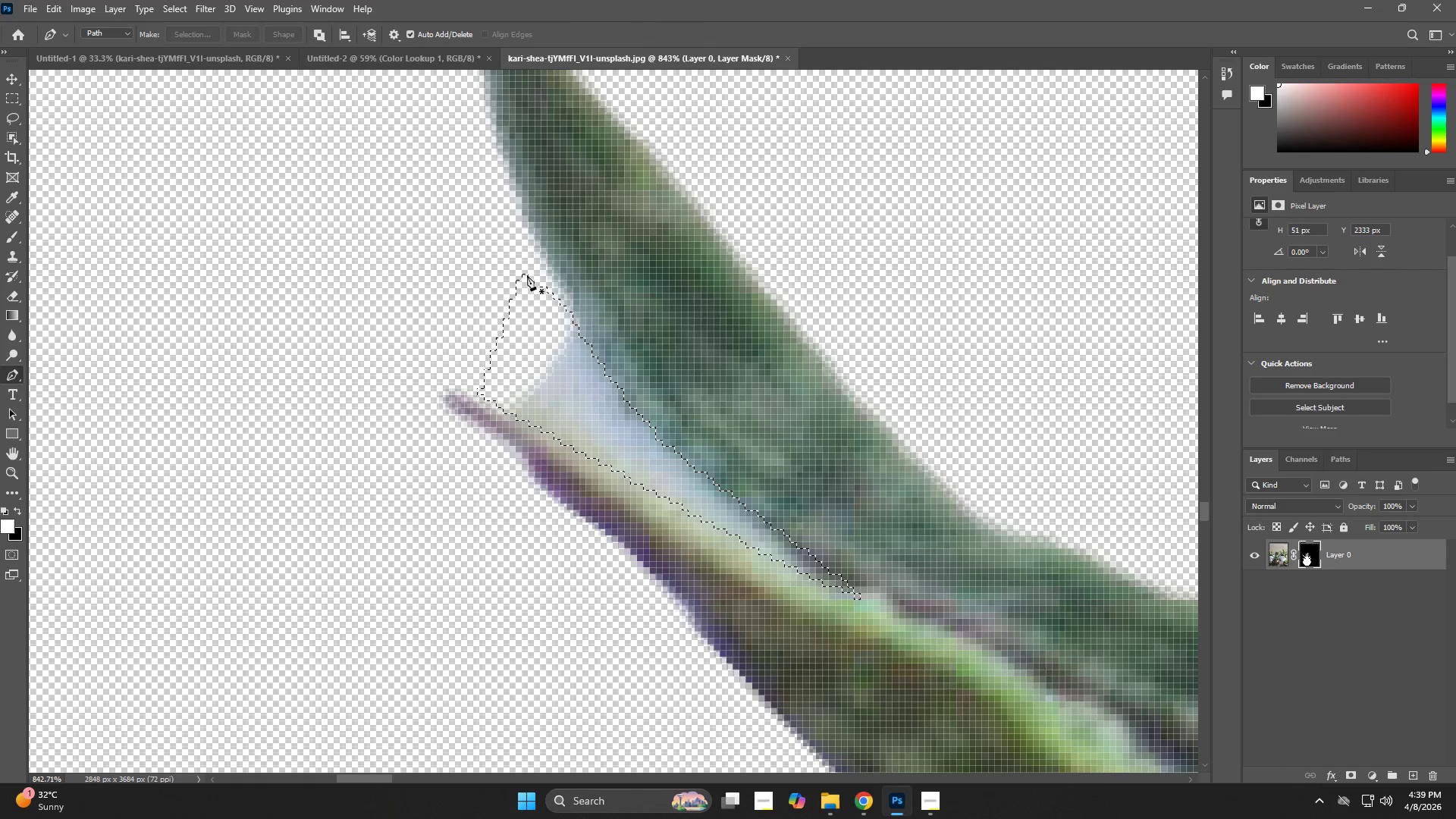 
type(xx)
key(Backspace)
 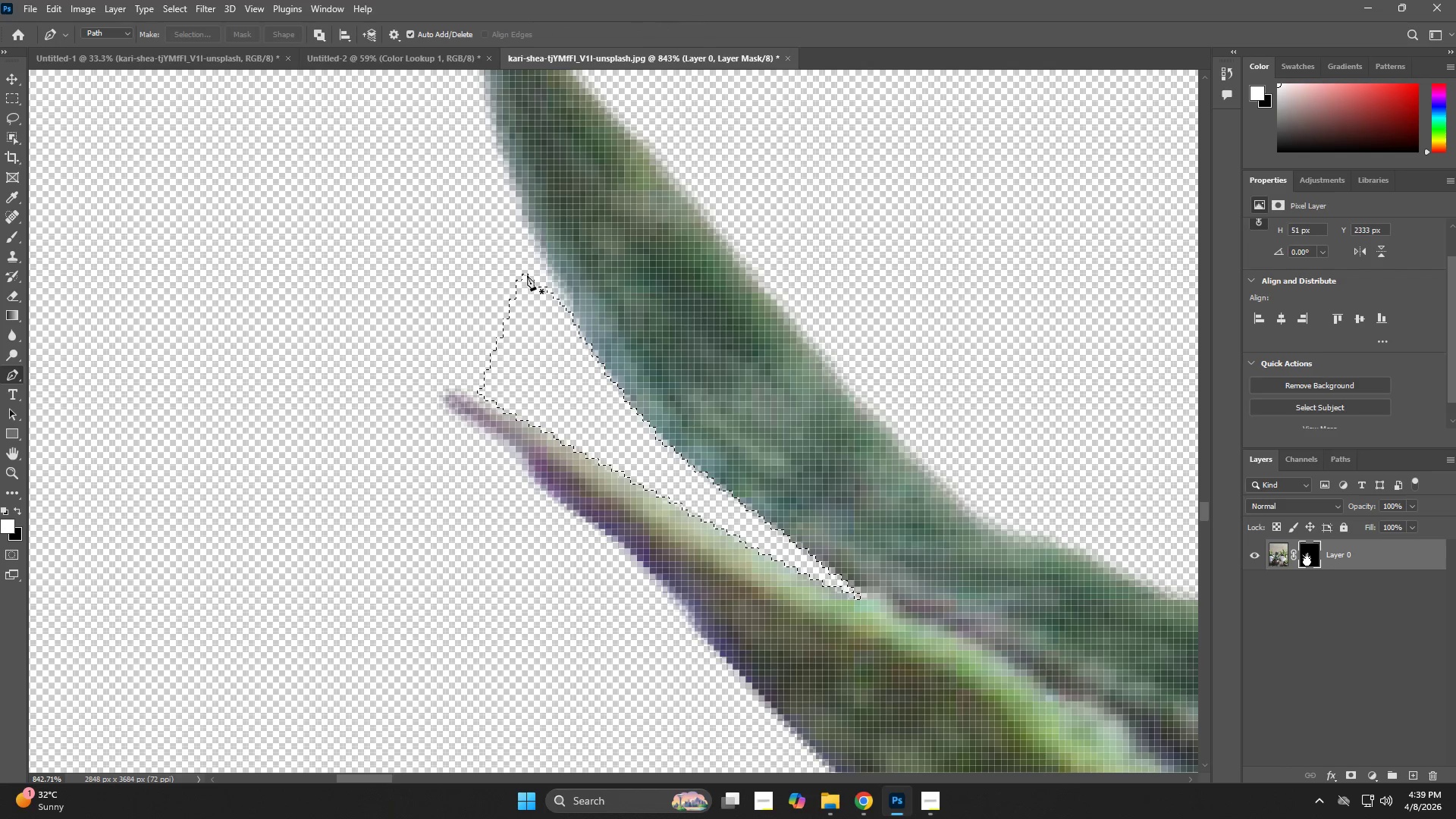 
key(Control+D)
 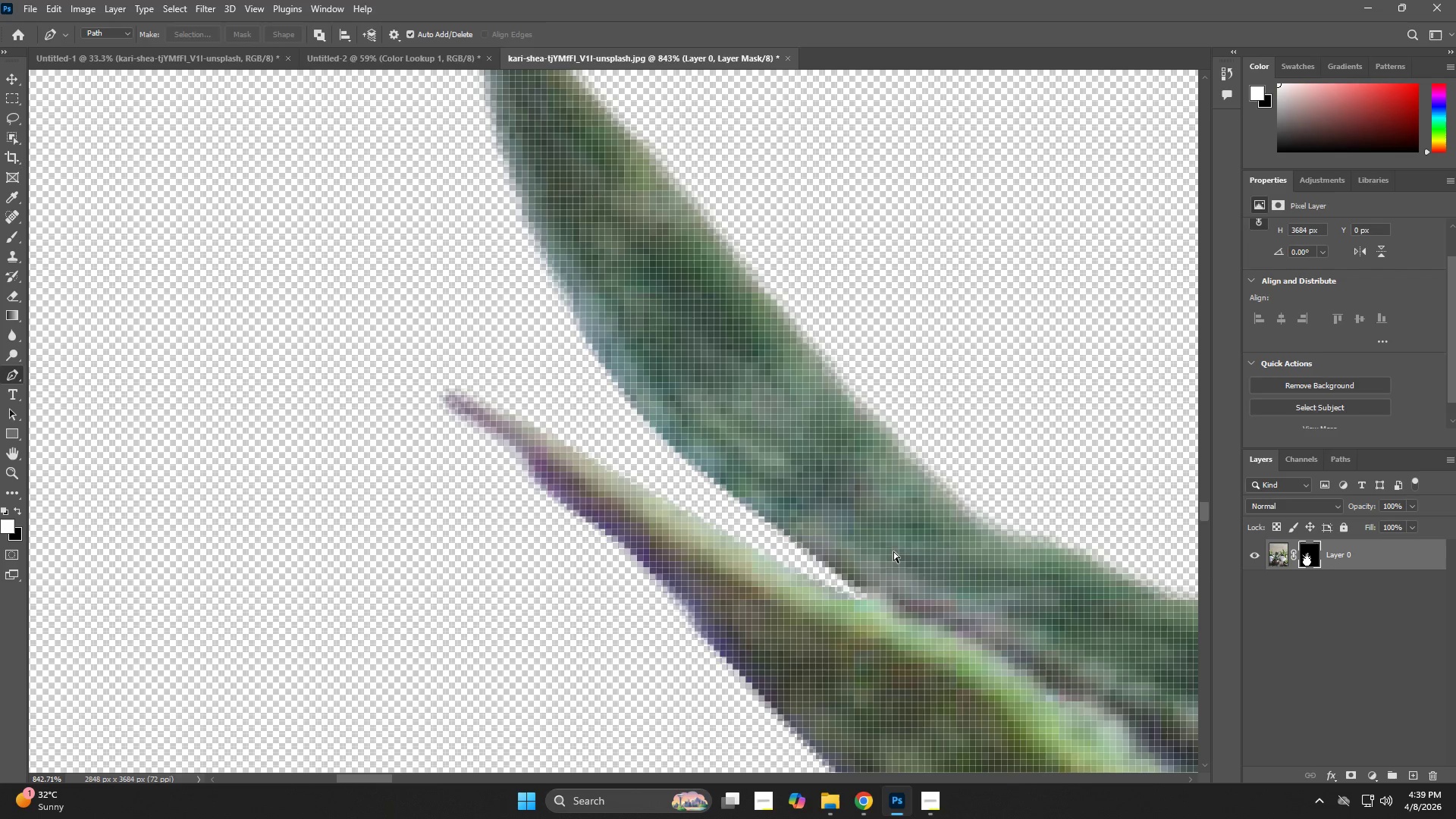 
key(Z)
 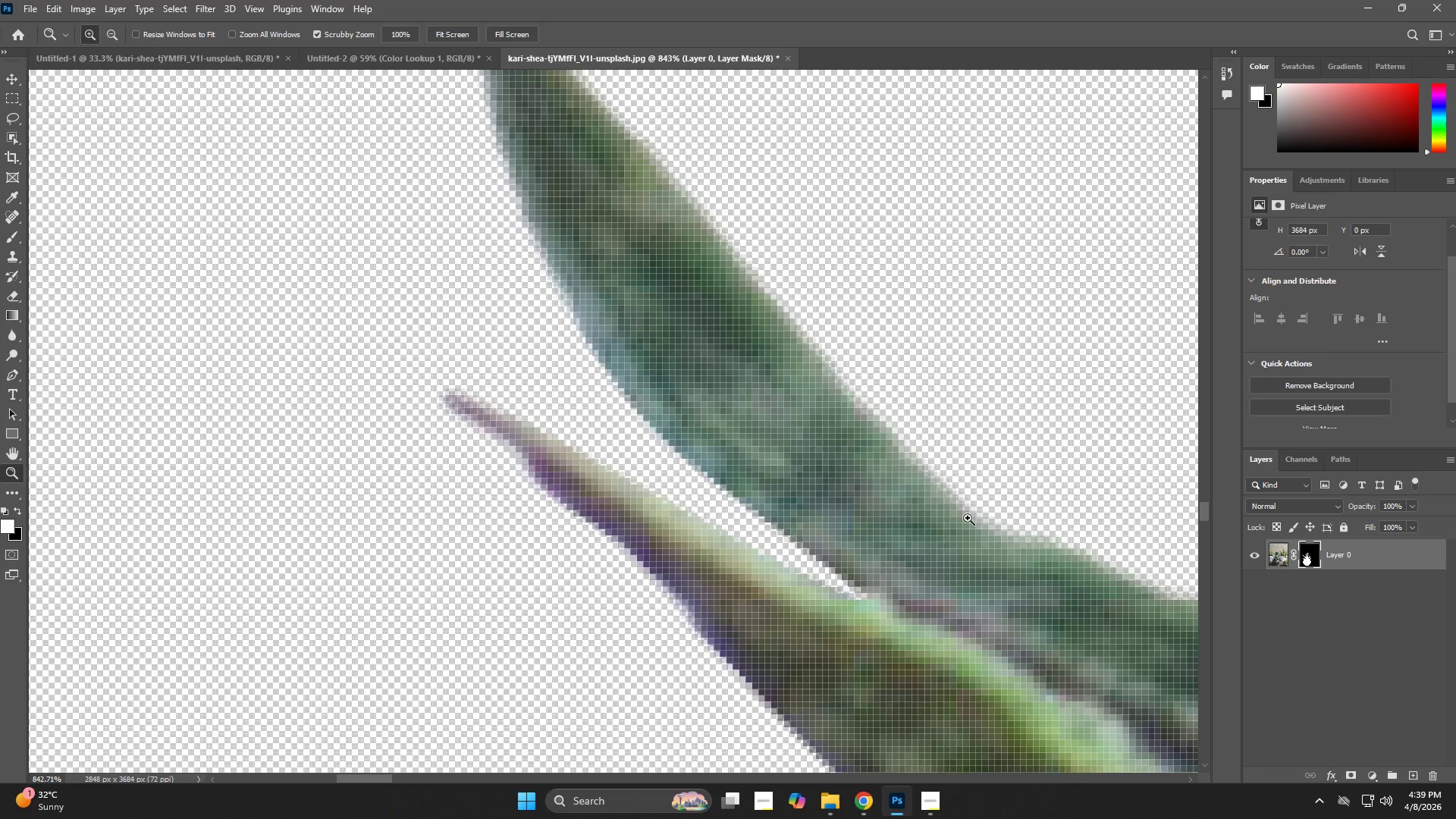 
left_click_drag(start_coordinate=[962, 509], to_coordinate=[855, 560])
 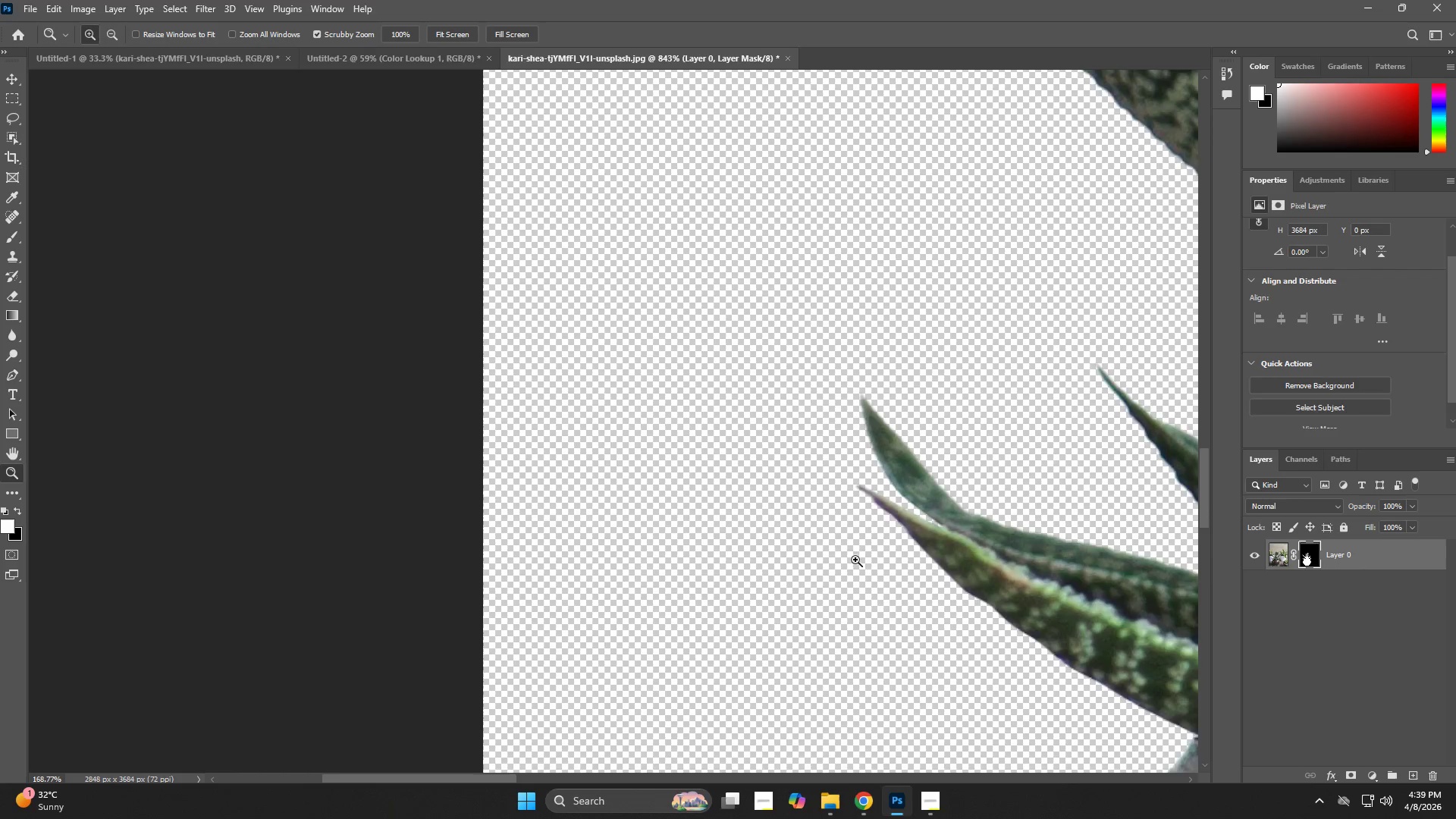 
hold_key(key=Space, duration=0.7)
 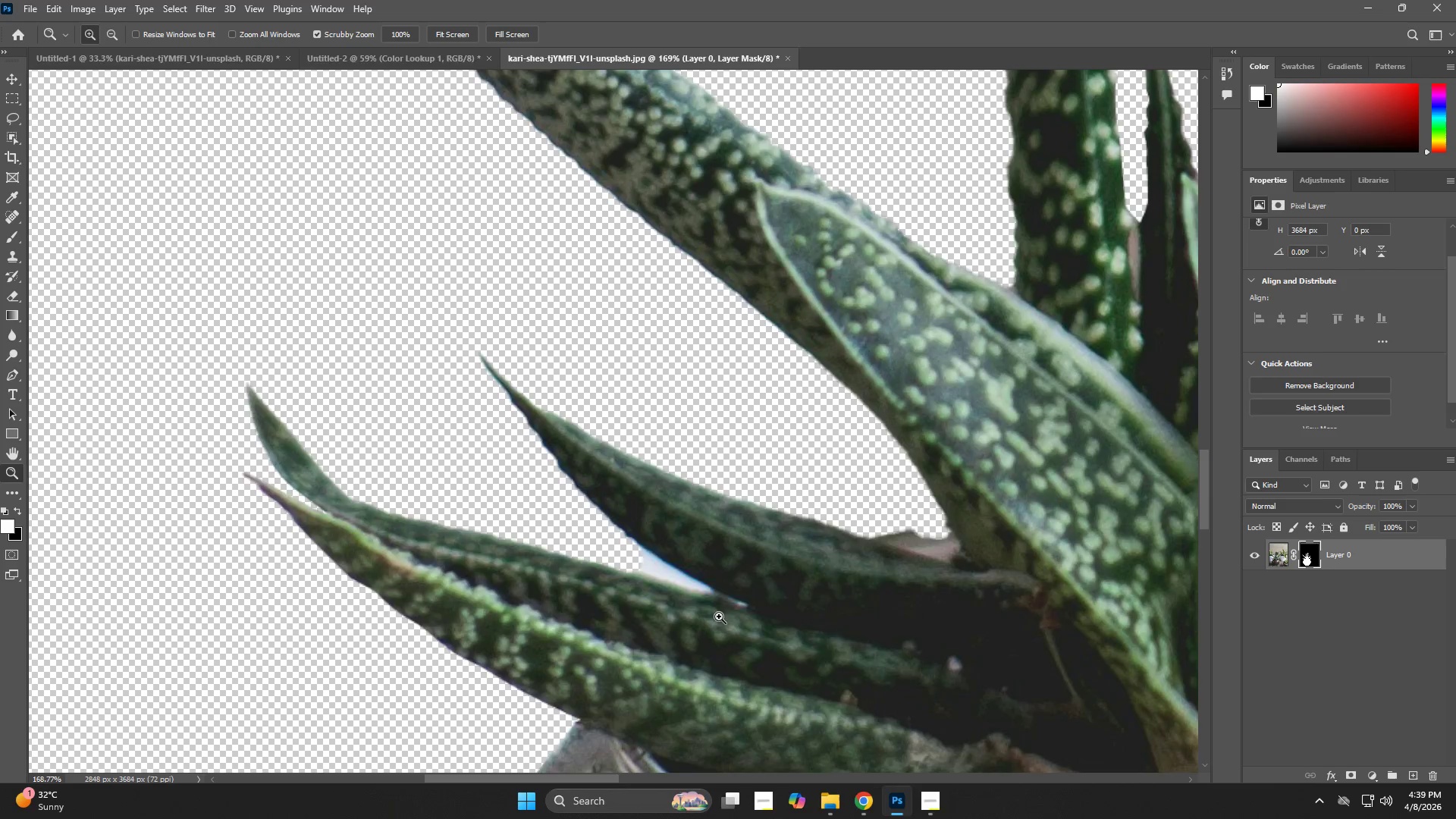 
left_click_drag(start_coordinate=[901, 527], to_coordinate=[285, 514])
 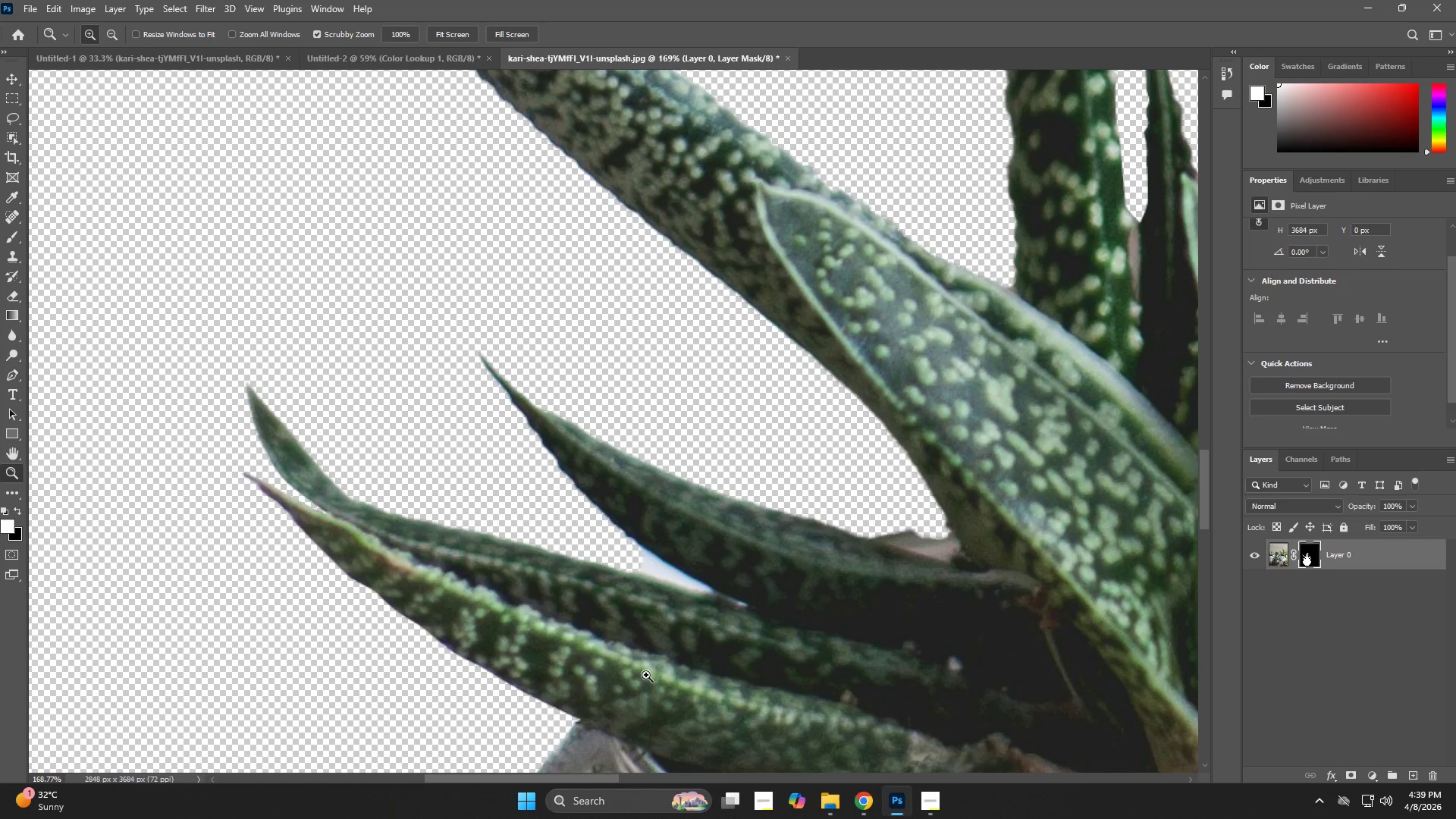 
left_click_drag(start_coordinate=[719, 617], to_coordinate=[786, 661])
 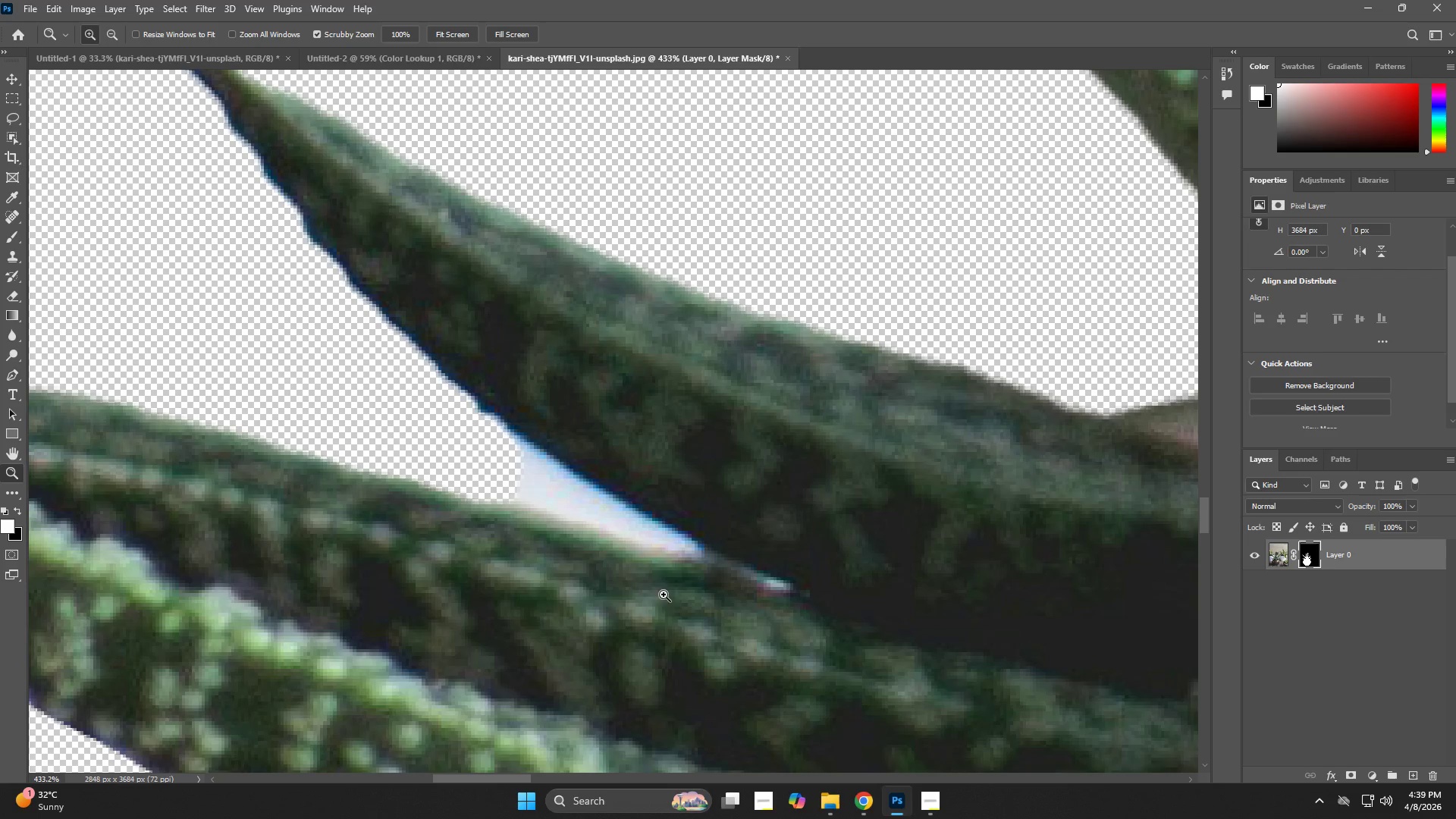 
key(P)
 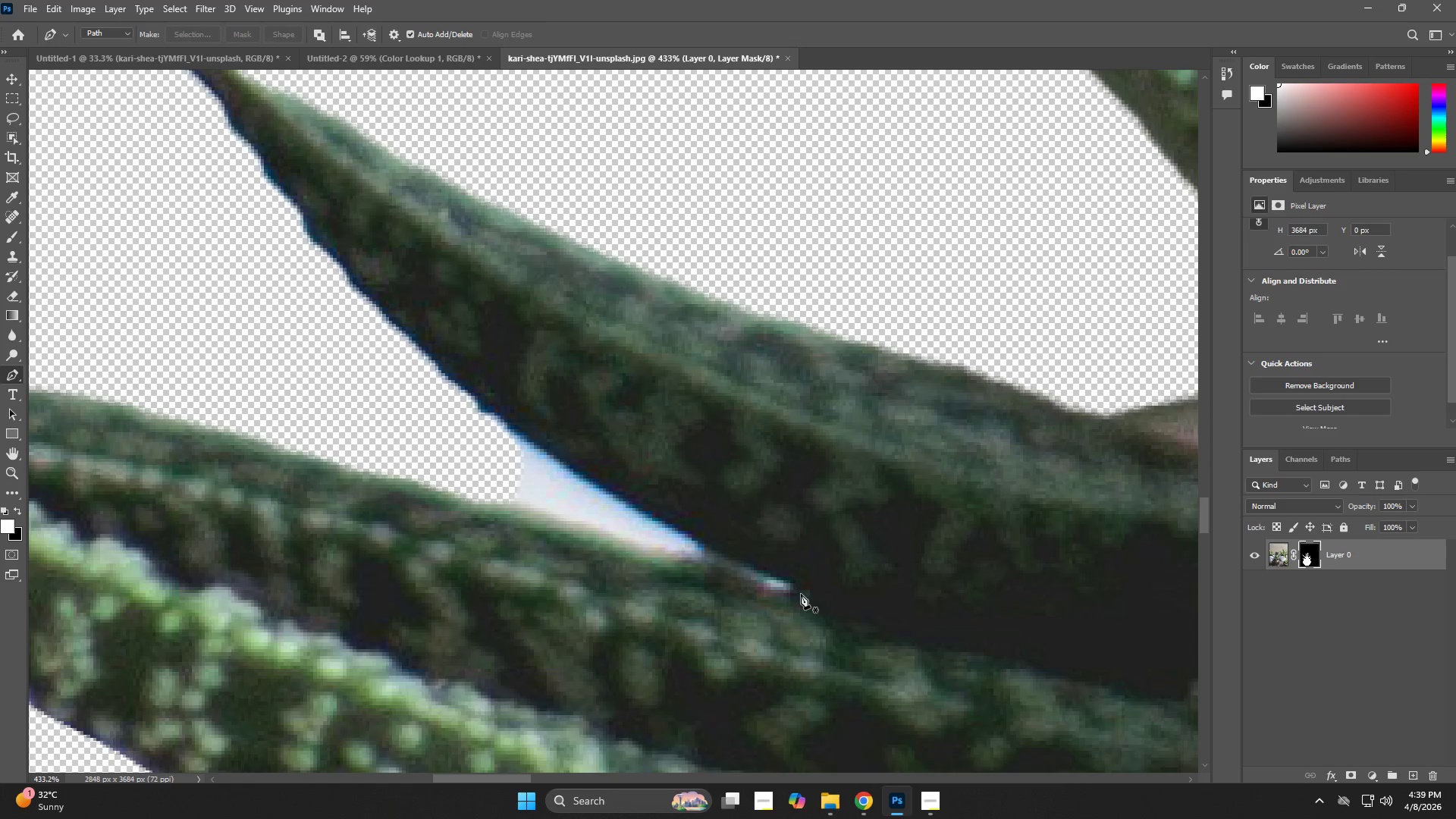 
left_click([805, 587])
 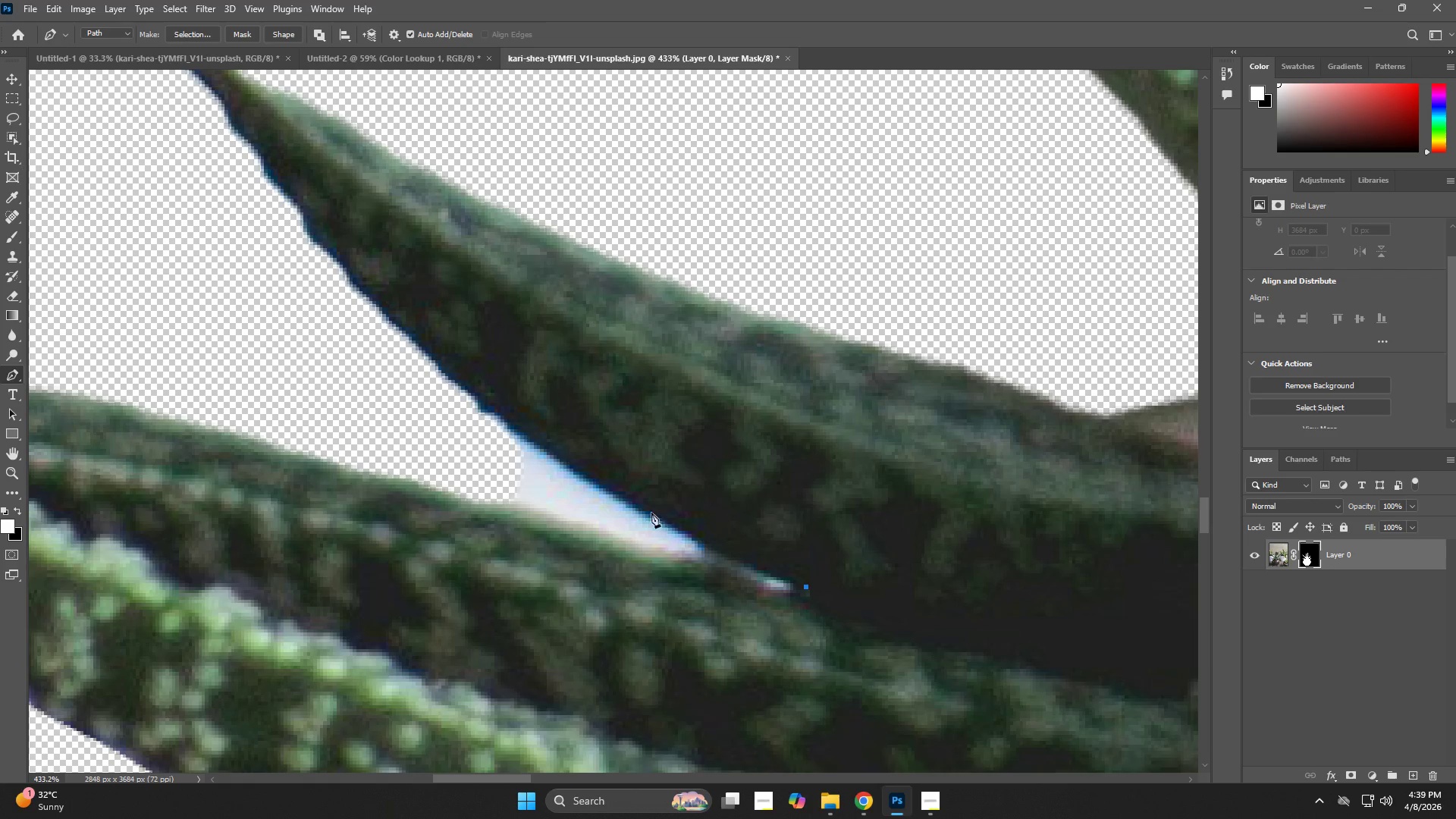 
left_click_drag(start_coordinate=[631, 500], to_coordinate=[558, 463])
 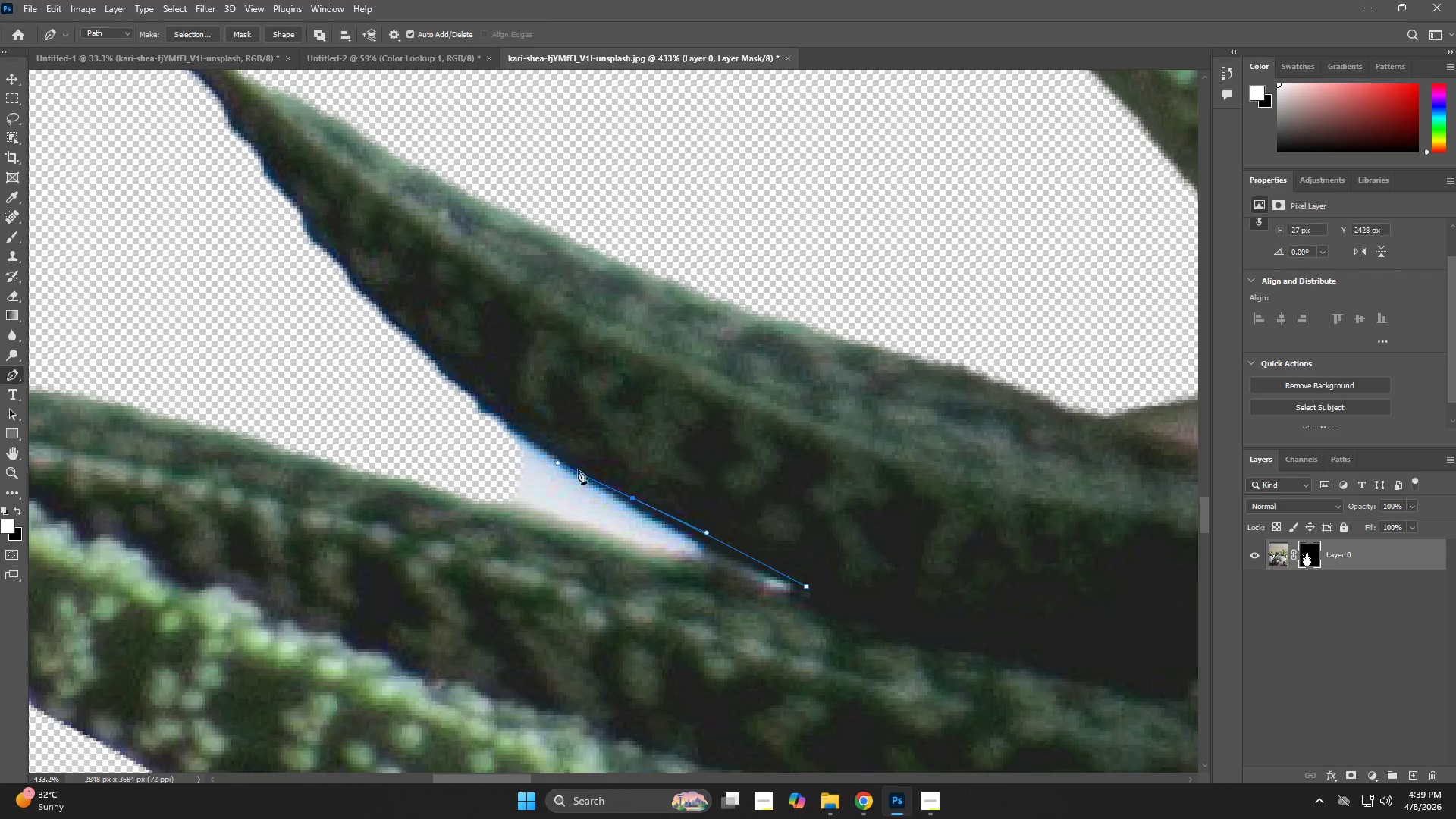 
key(Control+ControlLeft)
 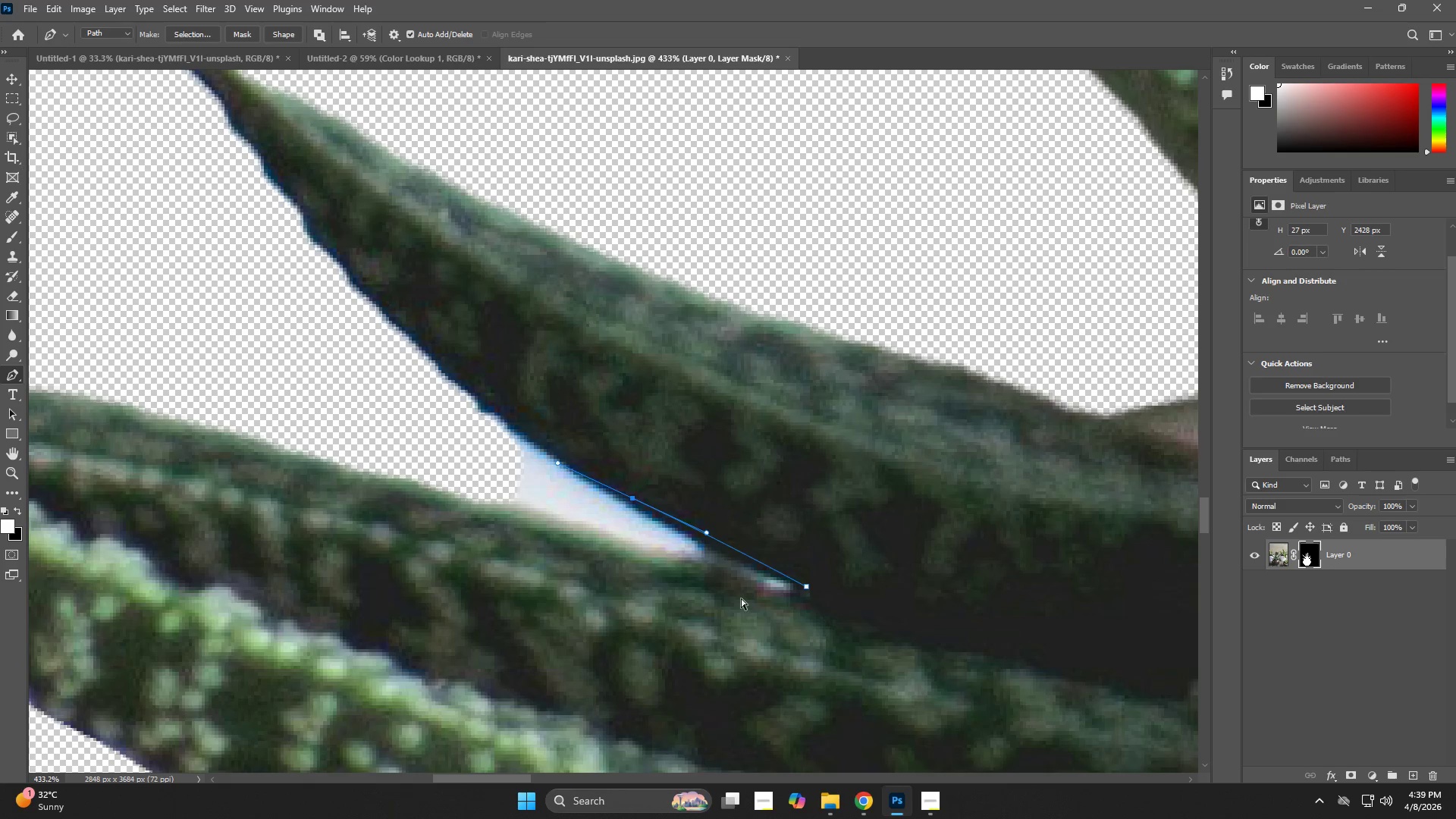 
key(Control+Z)
 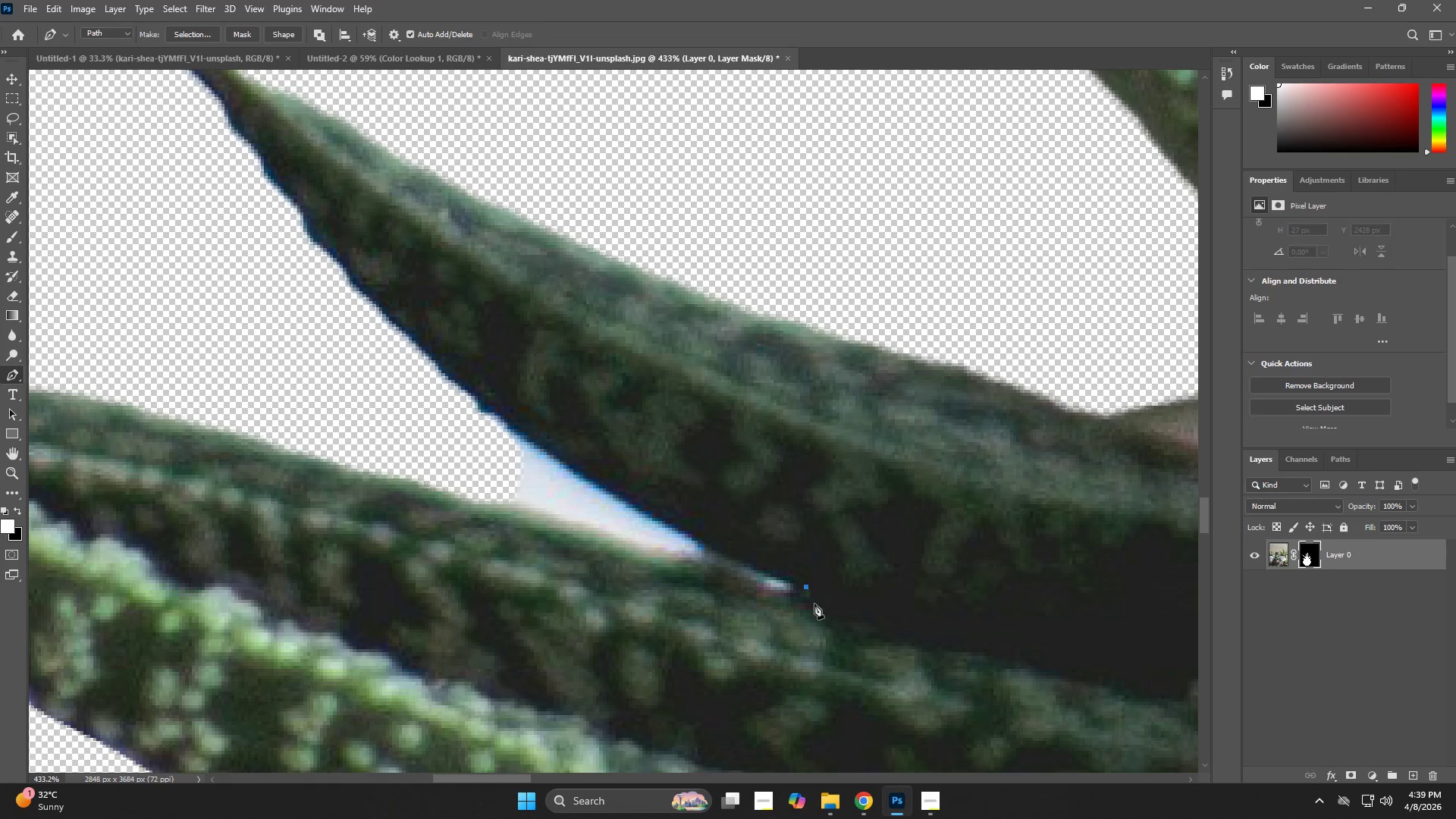 
key(Control+ControlLeft)
 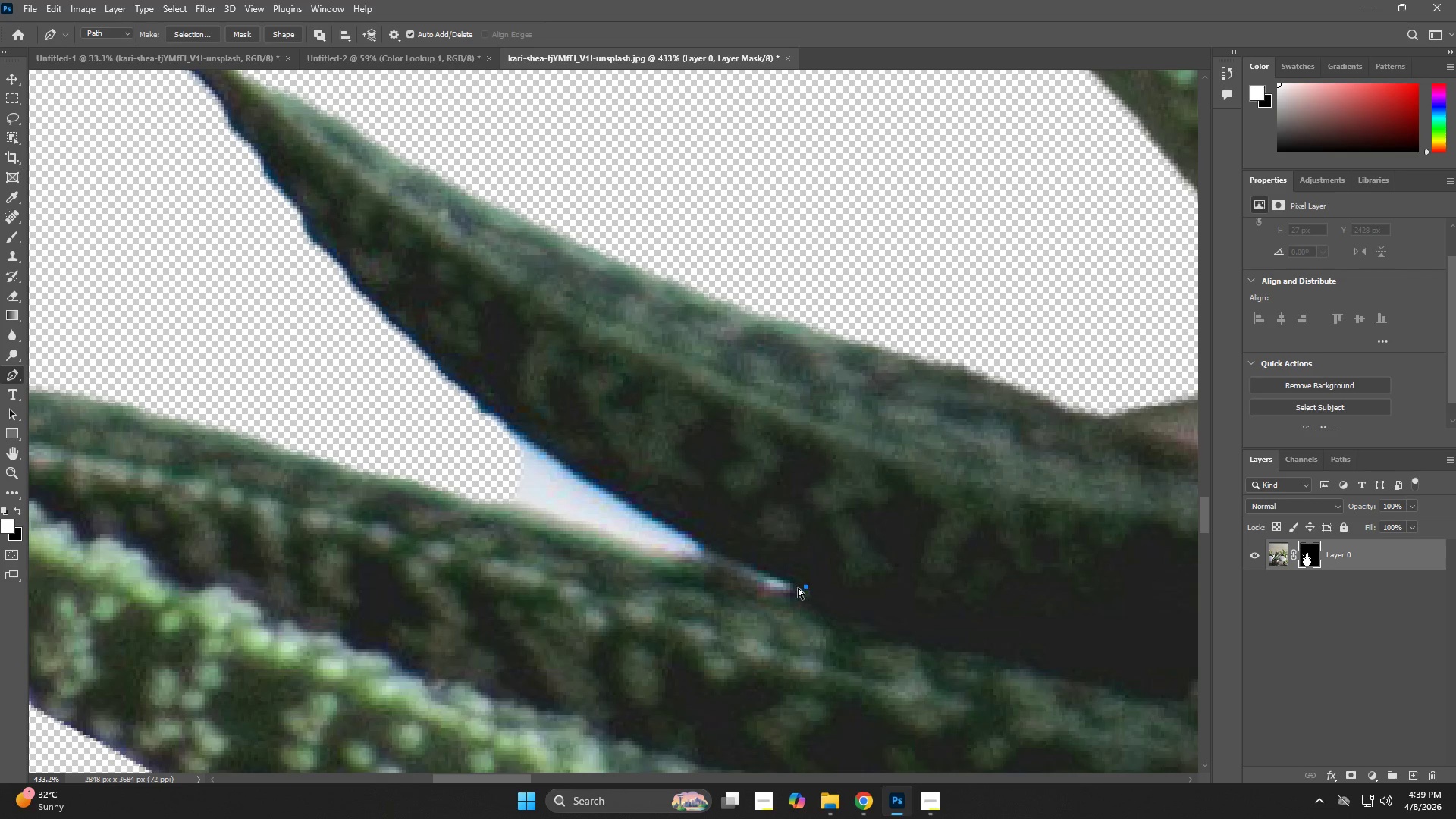 
key(Control+Z)
 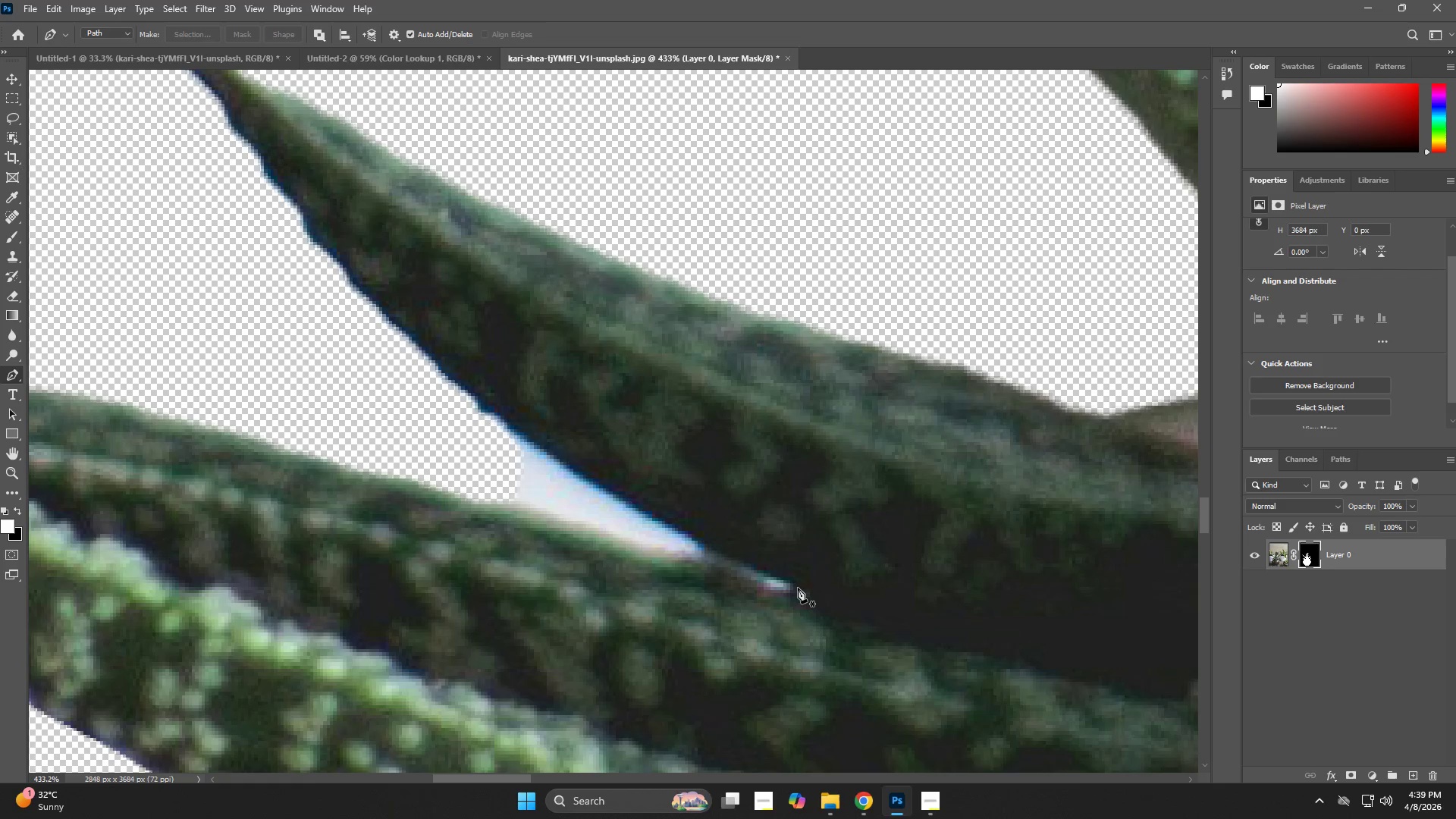 
left_click([798, 588])
 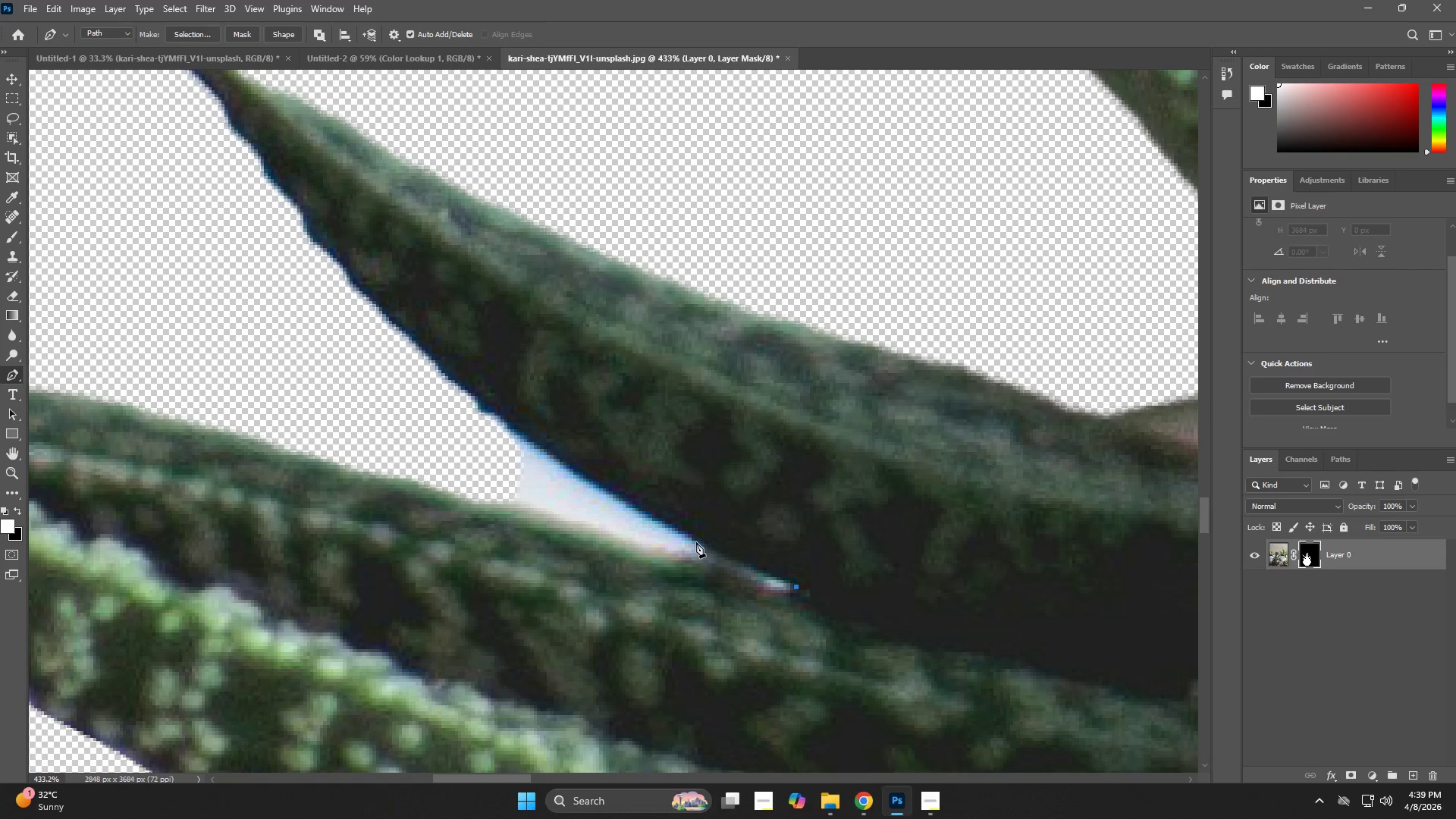 
left_click_drag(start_coordinate=[686, 535], to_coordinate=[662, 515])
 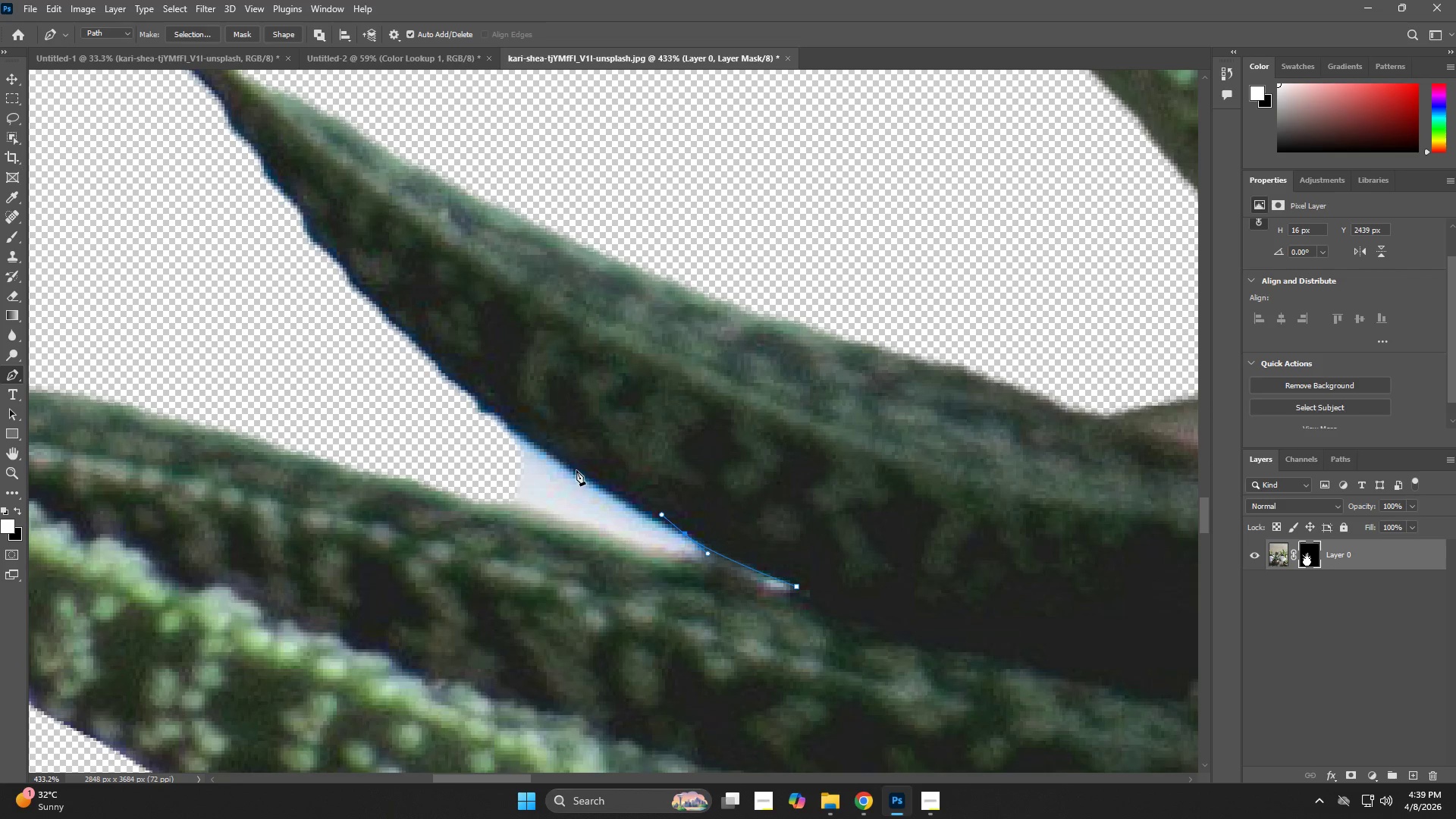 
key(Control+ControlLeft)
 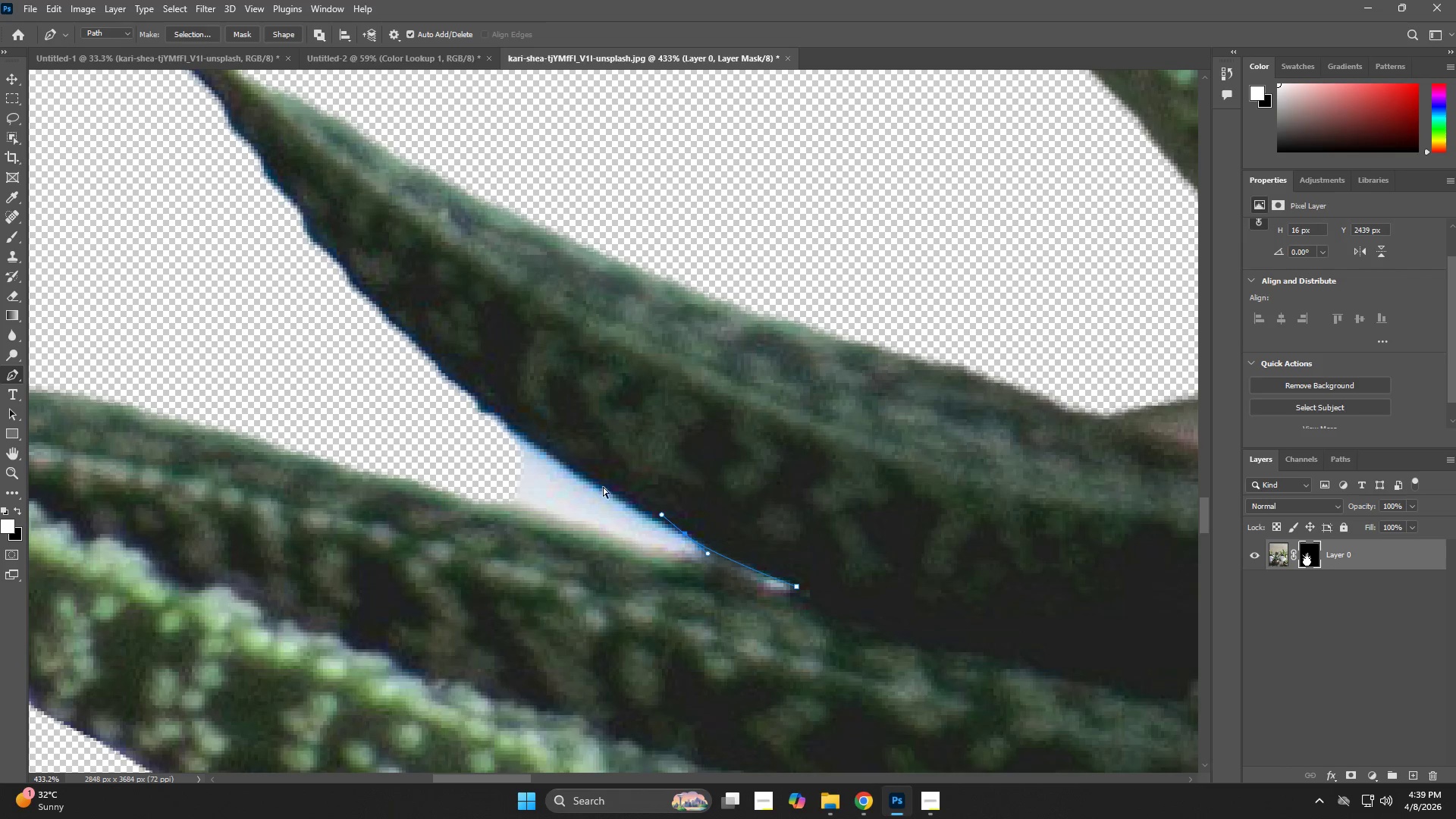 
key(Control+Z)
 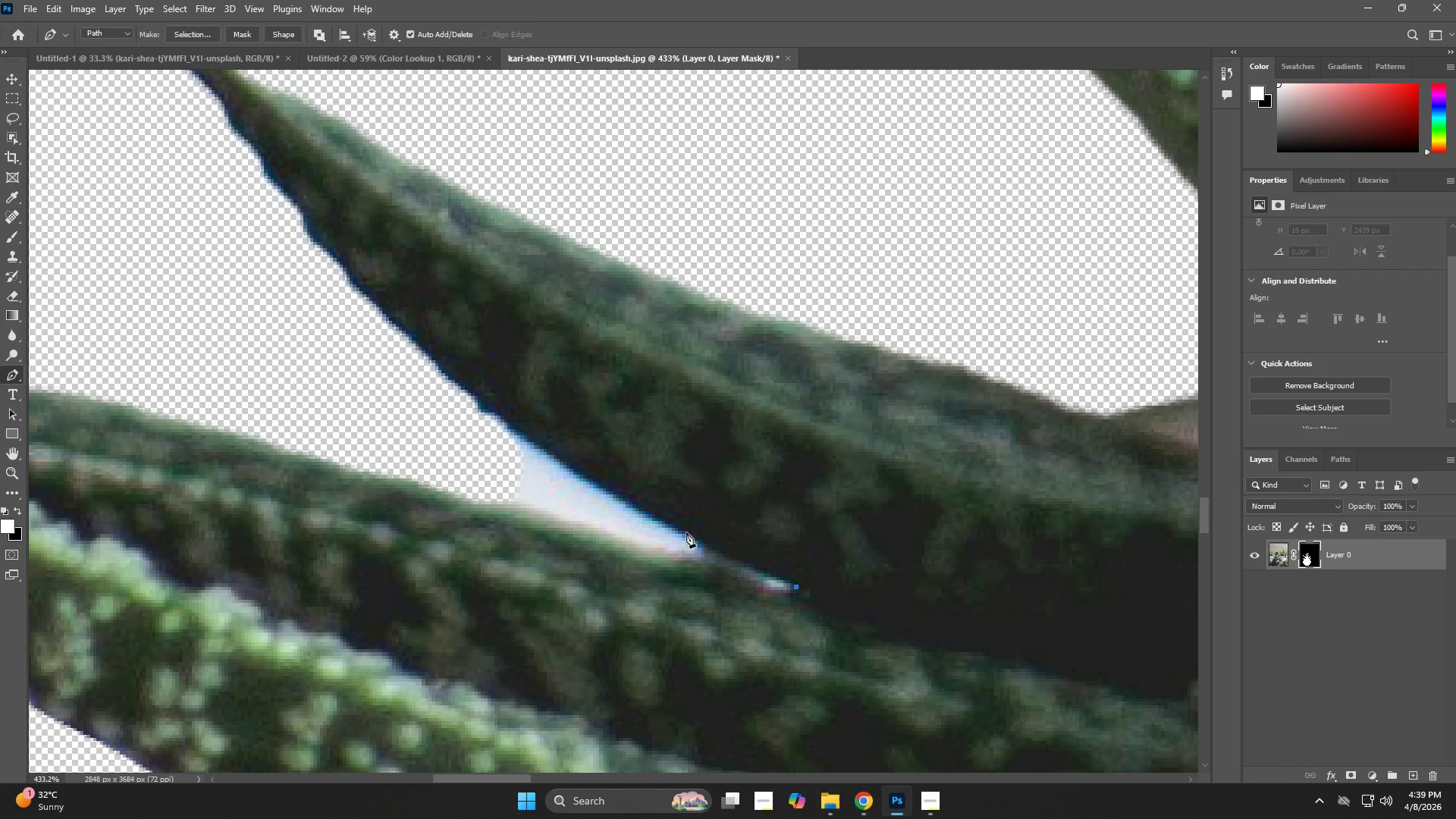 
type(zp)
 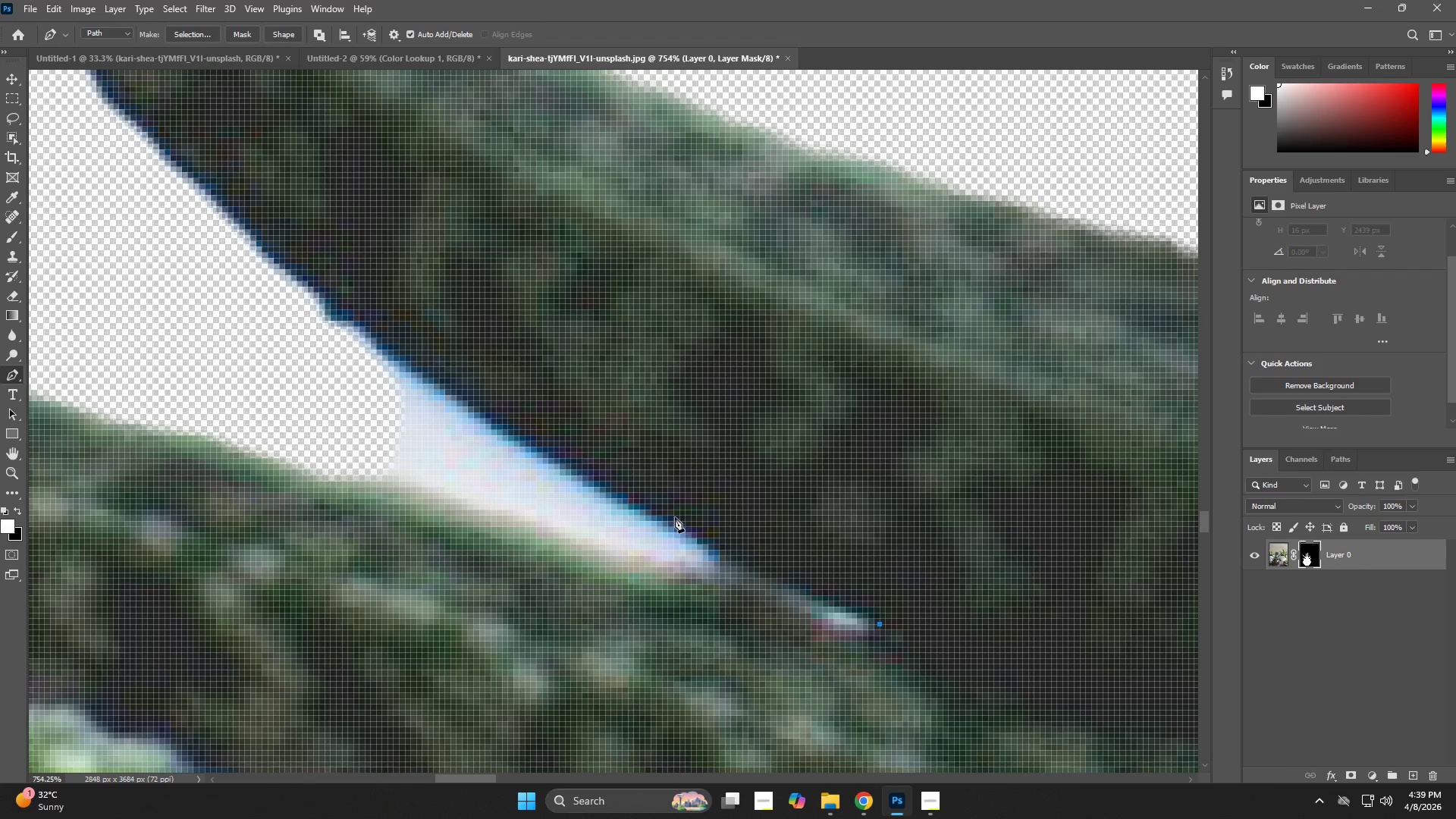 
left_click_drag(start_coordinate=[685, 536], to_coordinate=[724, 552])
 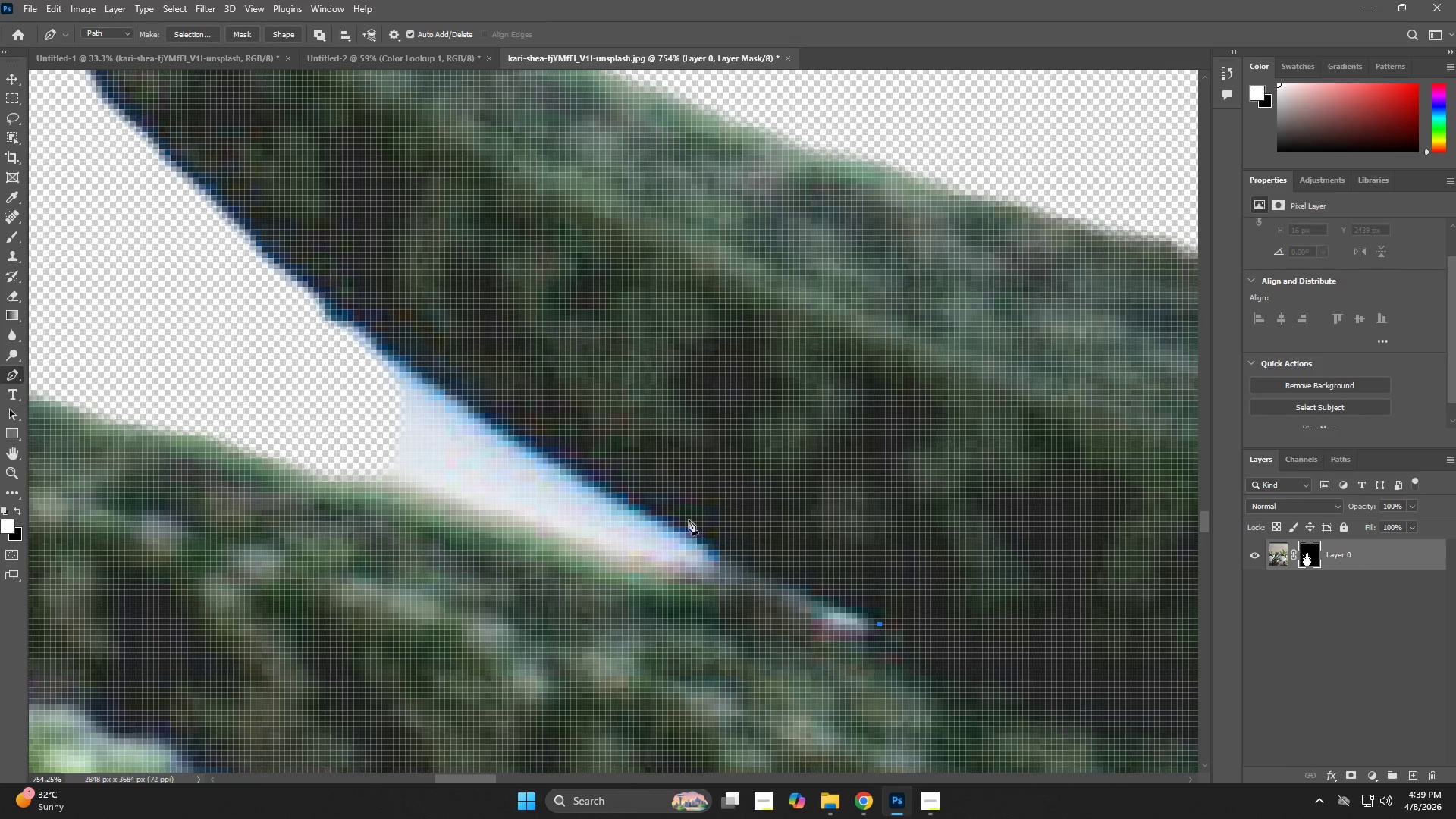 
left_click_drag(start_coordinate=[670, 517], to_coordinate=[651, 507])
 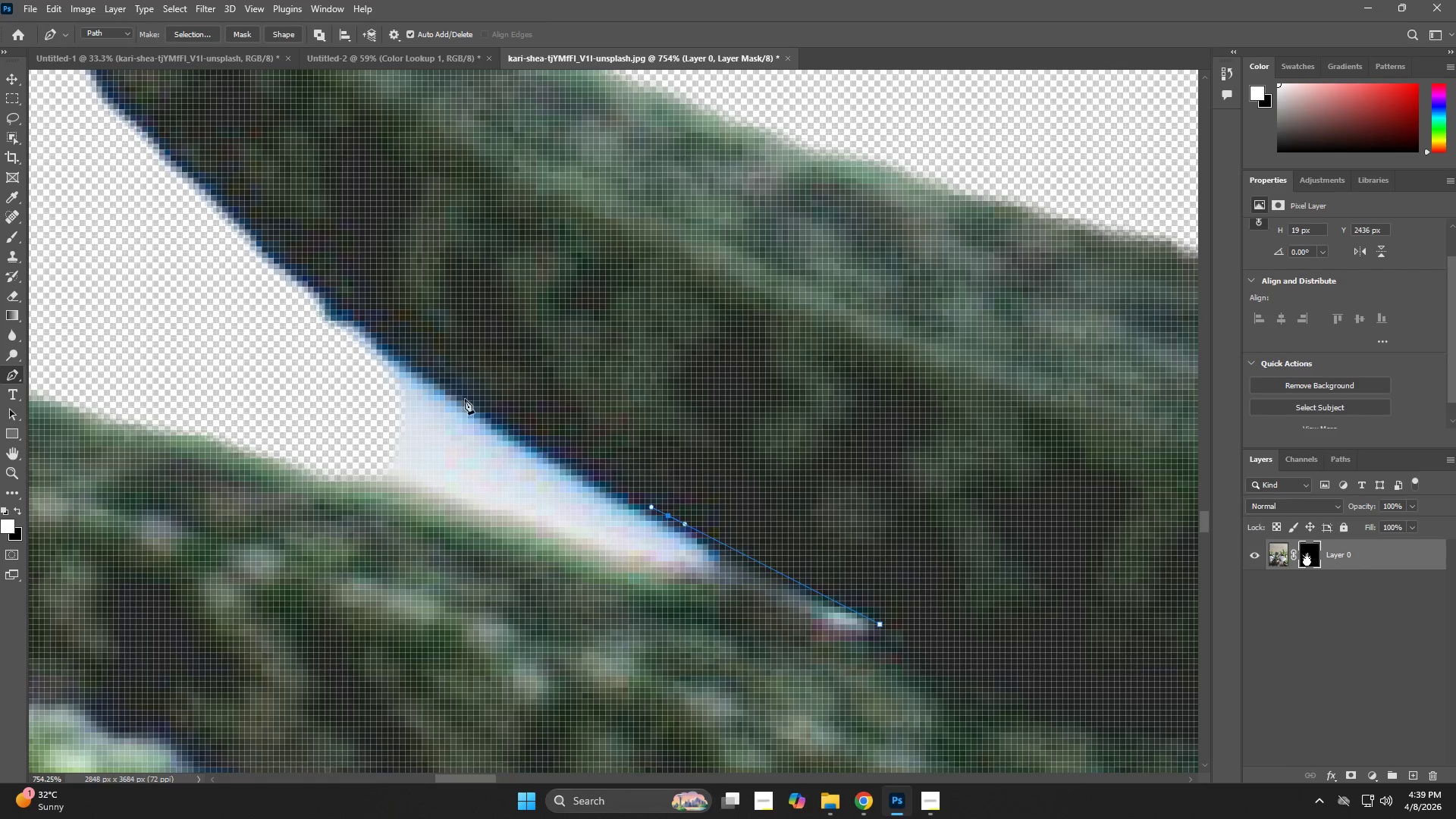 
left_click_drag(start_coordinate=[435, 378], to_coordinate=[376, 354])
 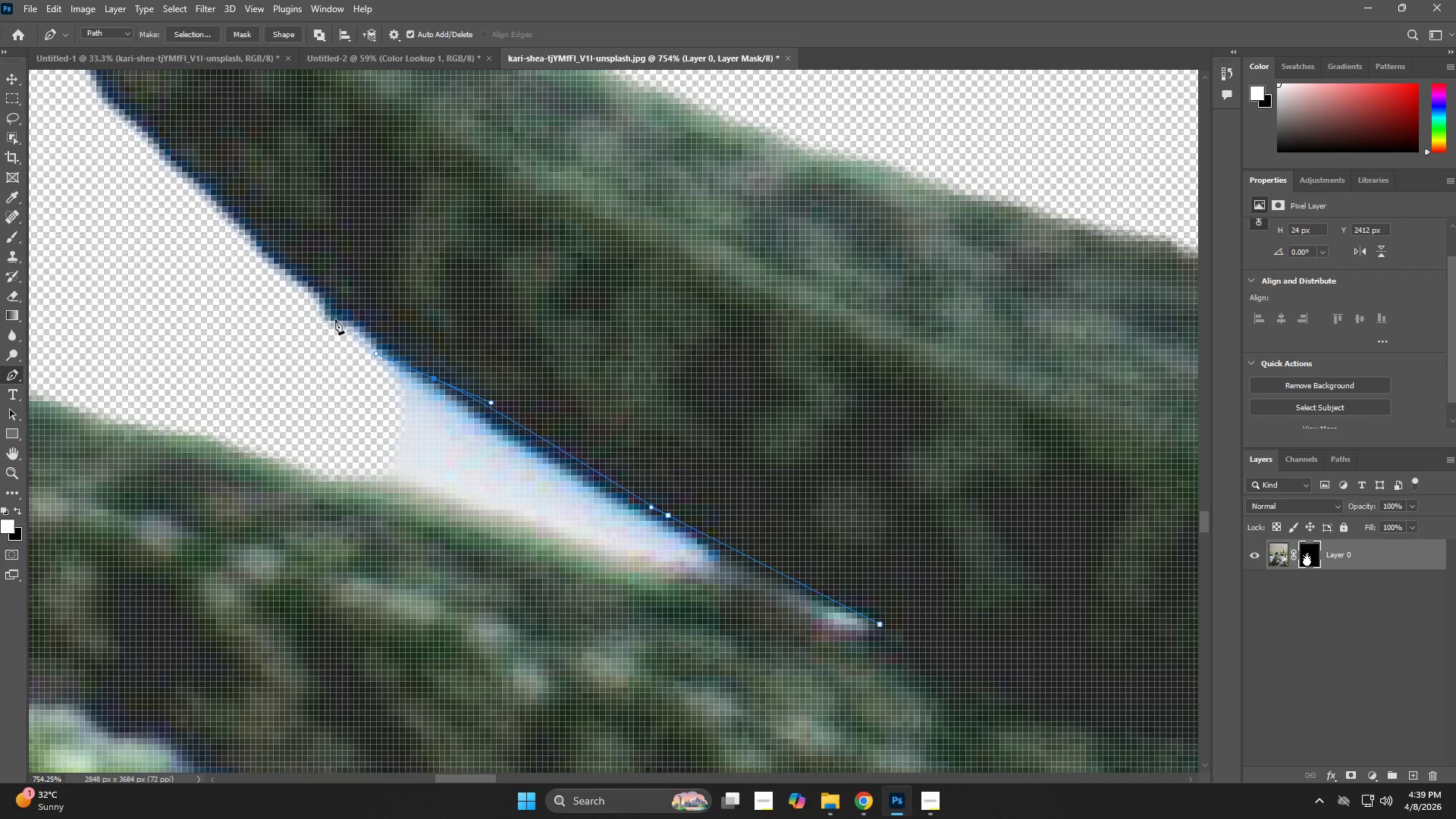 
double_click([300, 295])
 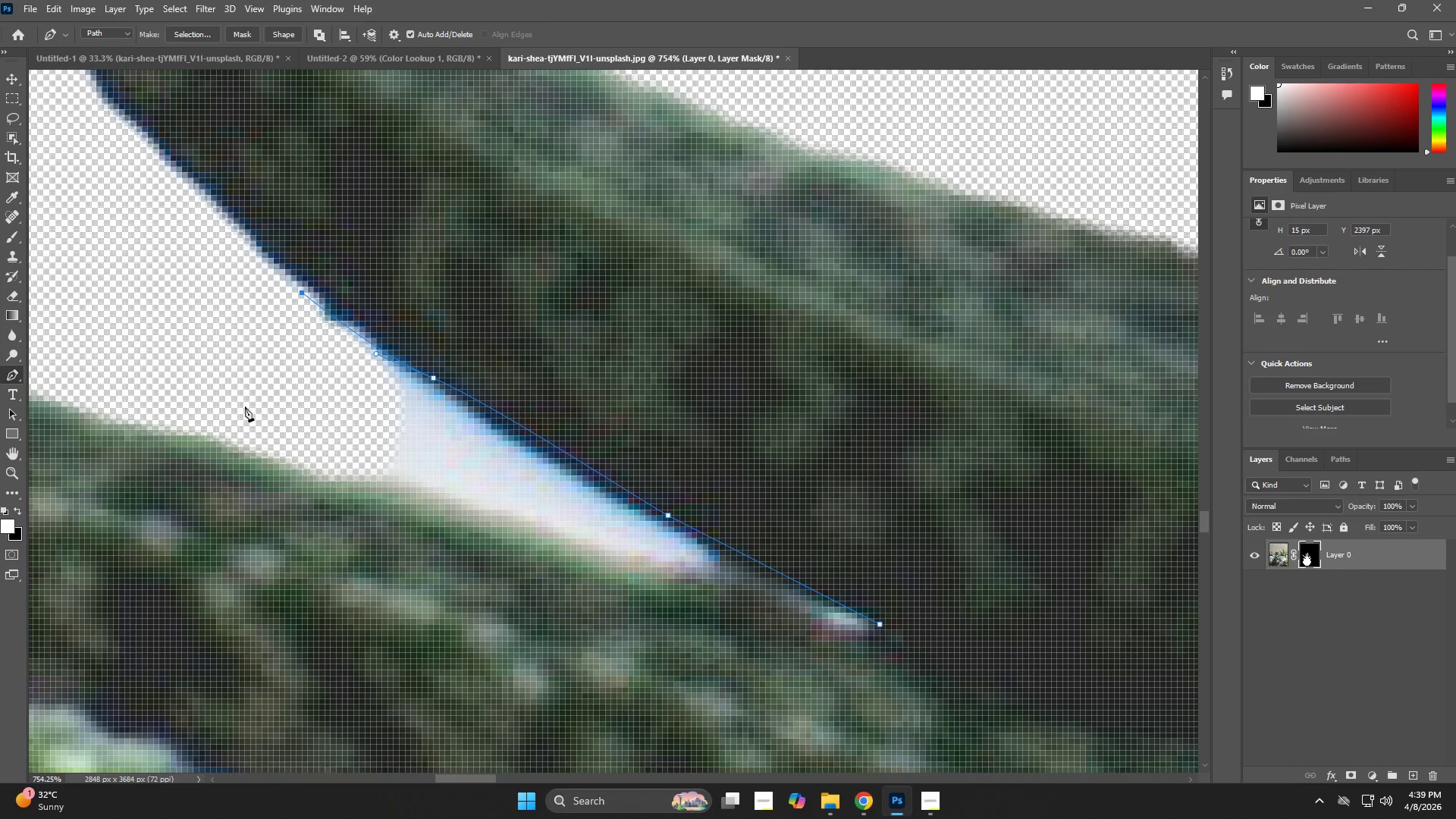 
left_click([237, 403])
 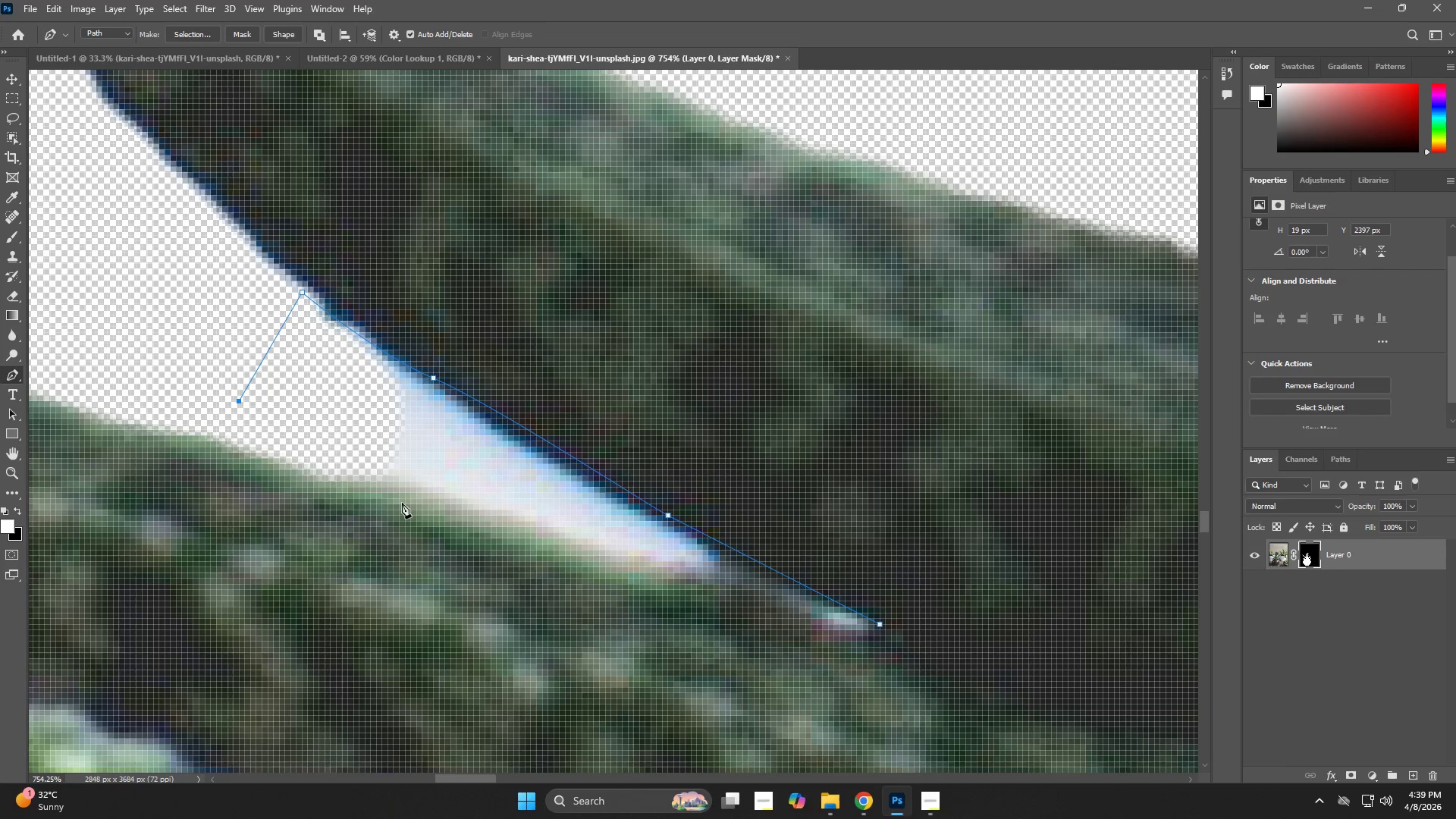 
left_click_drag(start_coordinate=[458, 504], to_coordinate=[488, 516])
 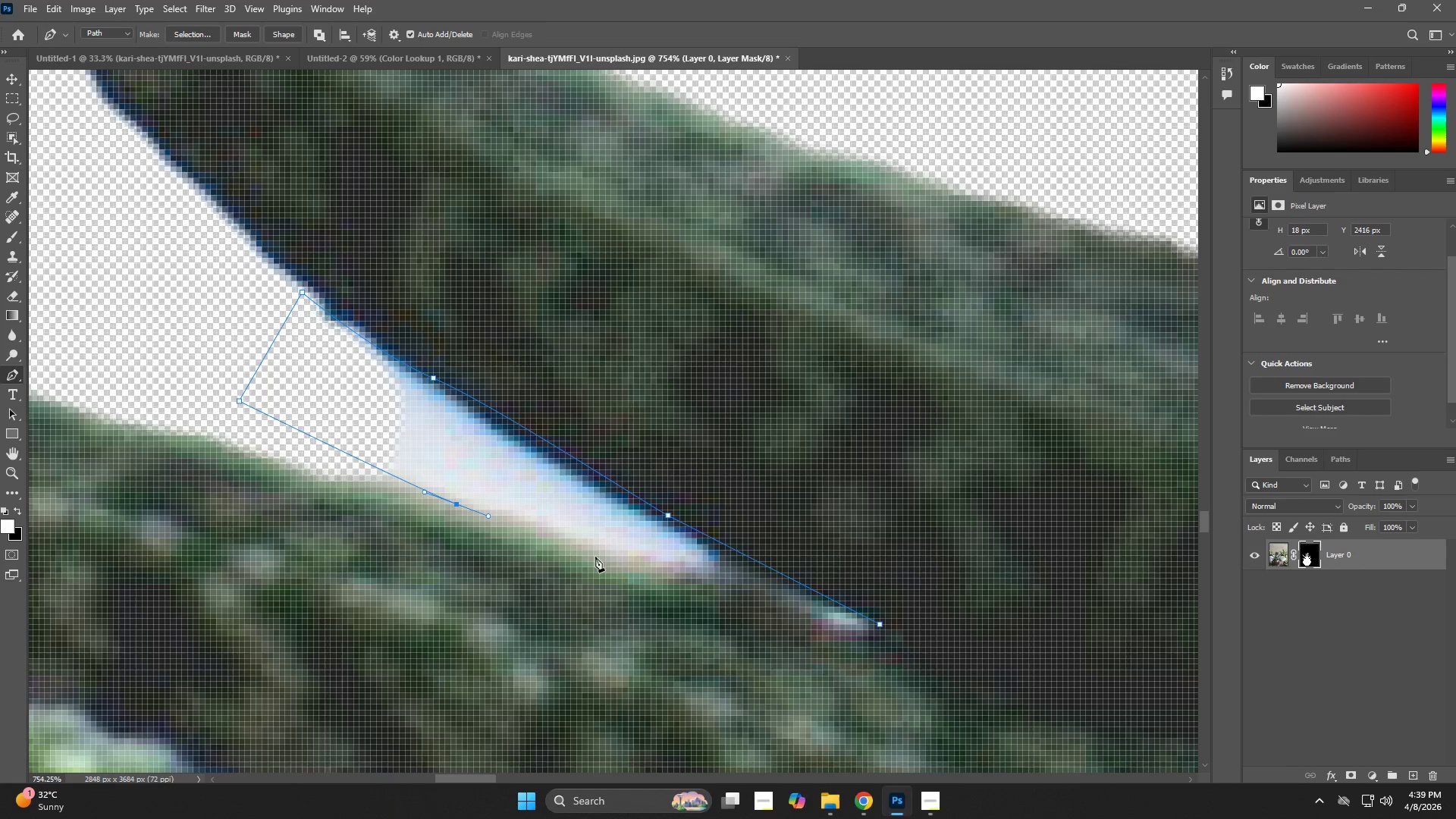 
left_click_drag(start_coordinate=[634, 566], to_coordinate=[679, 578])
 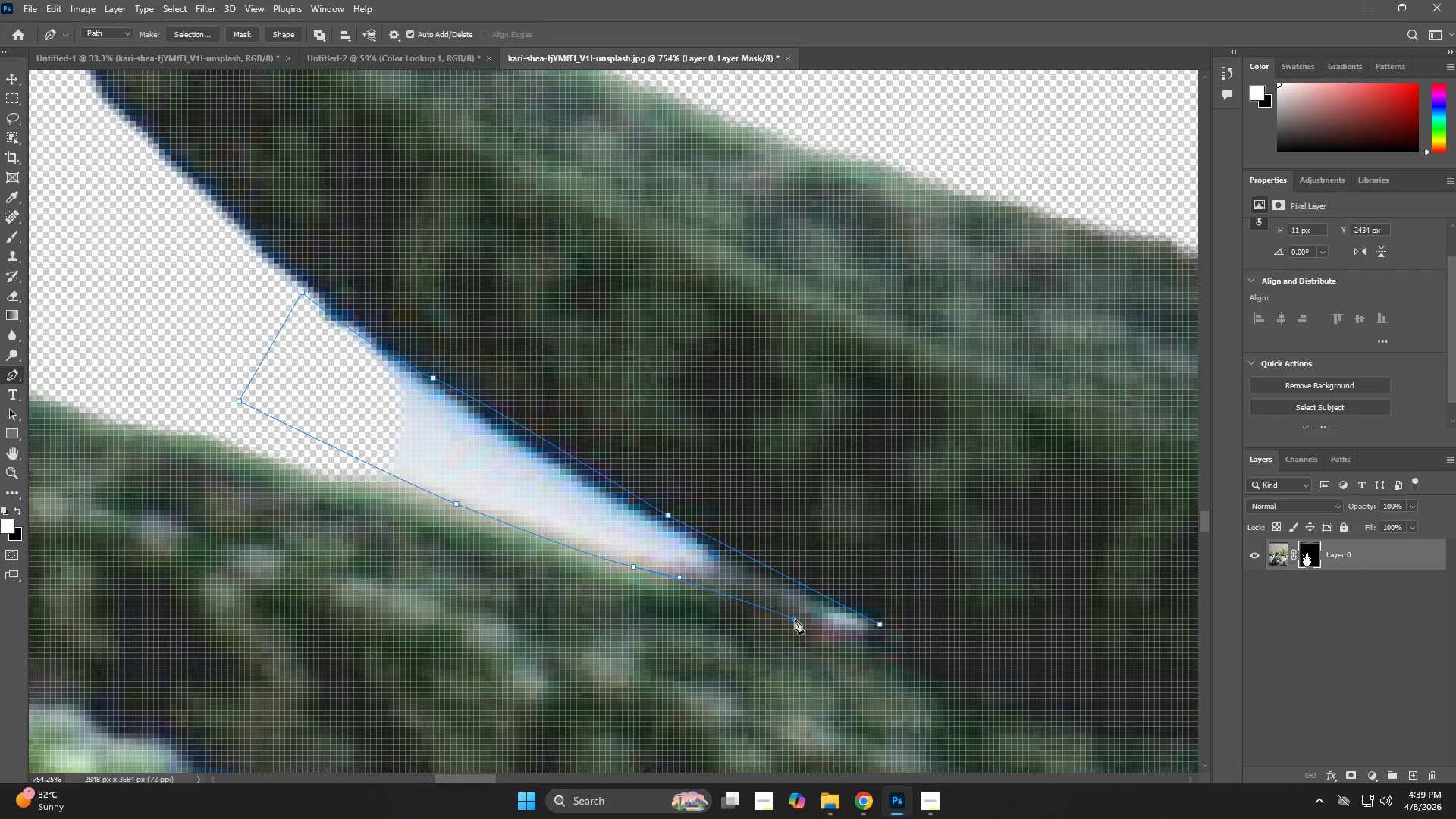 
key(Control+ControlLeft)
 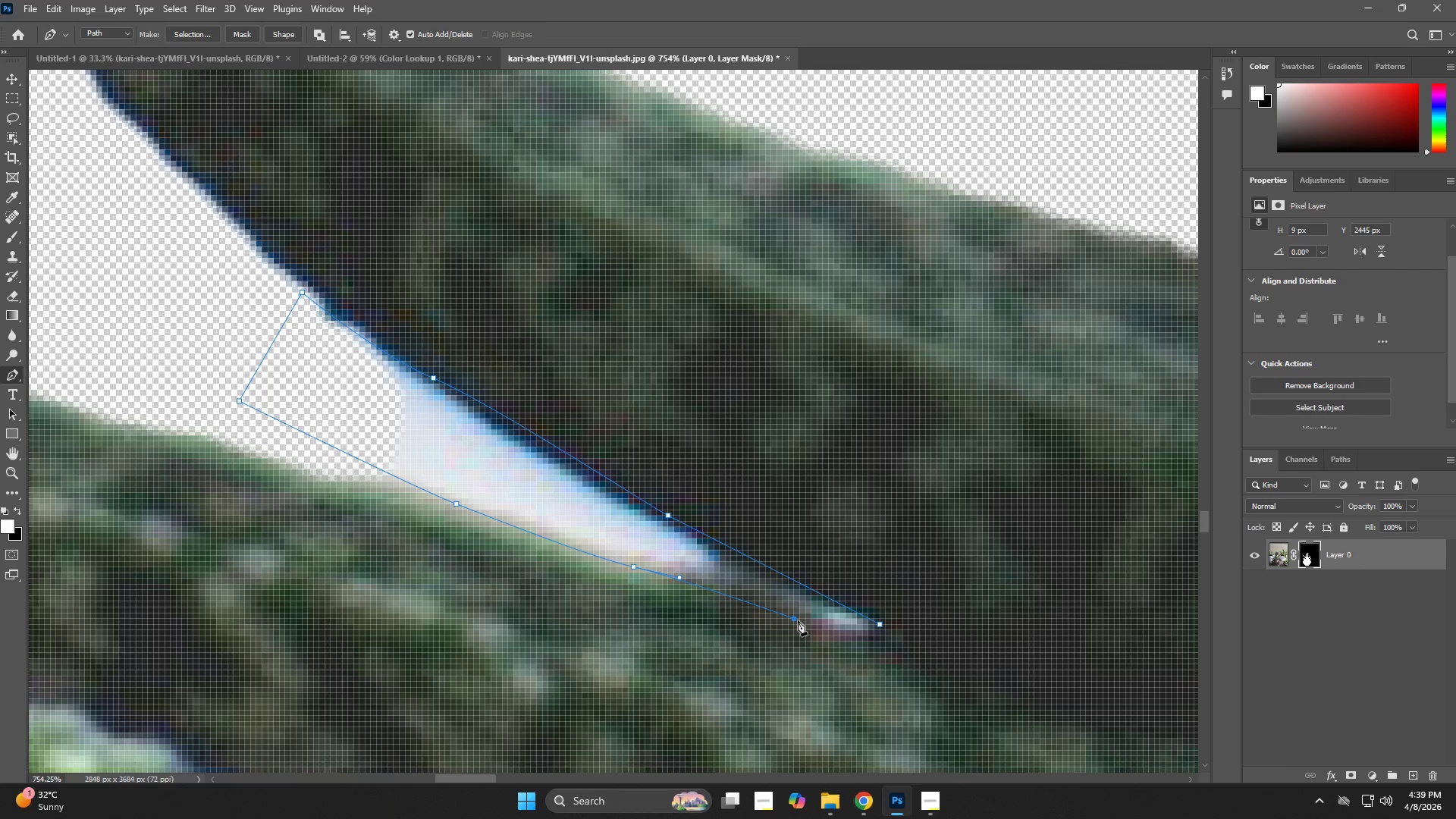 
key(Control+ControlLeft)
 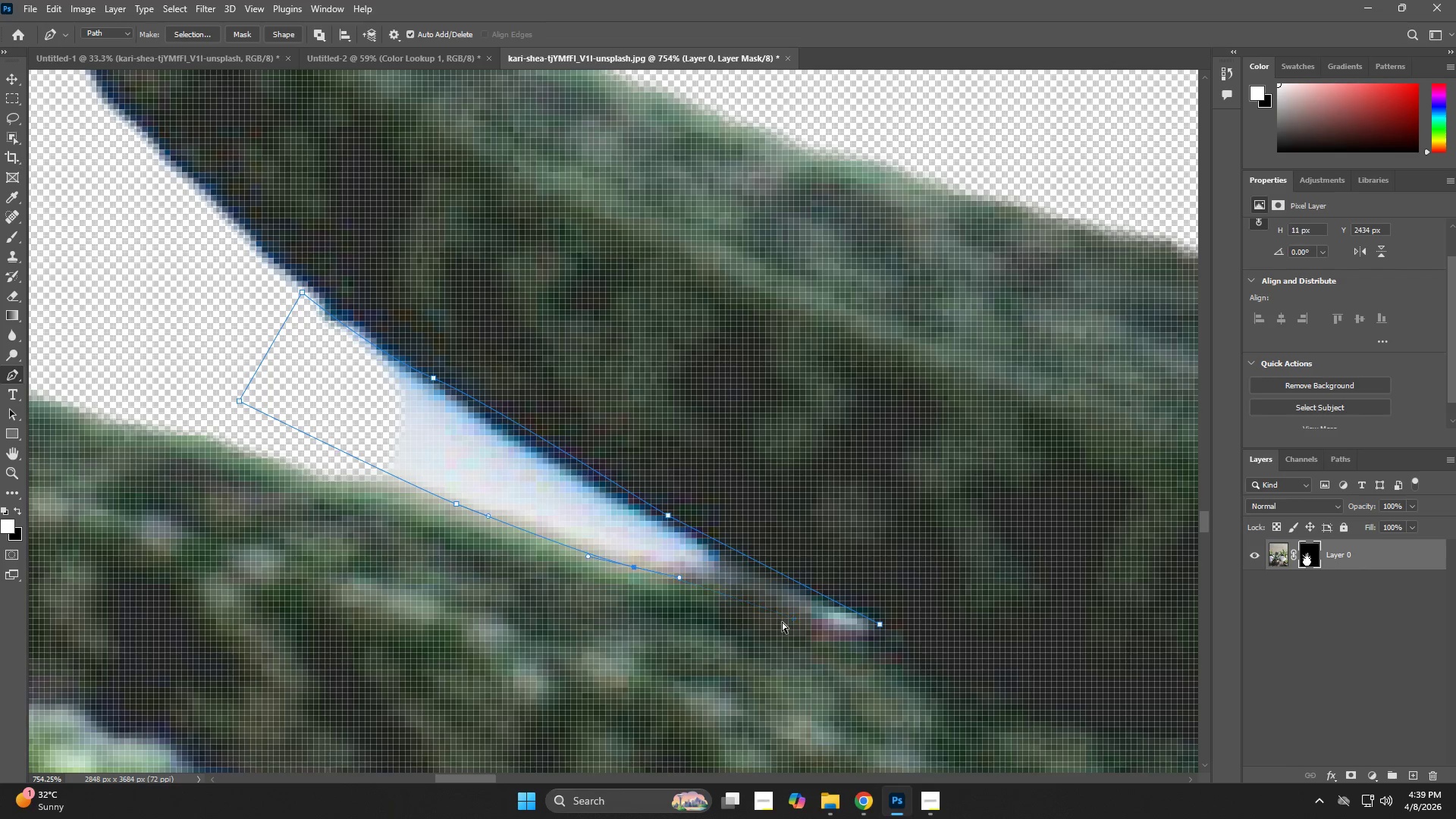 
key(Control+Z)
 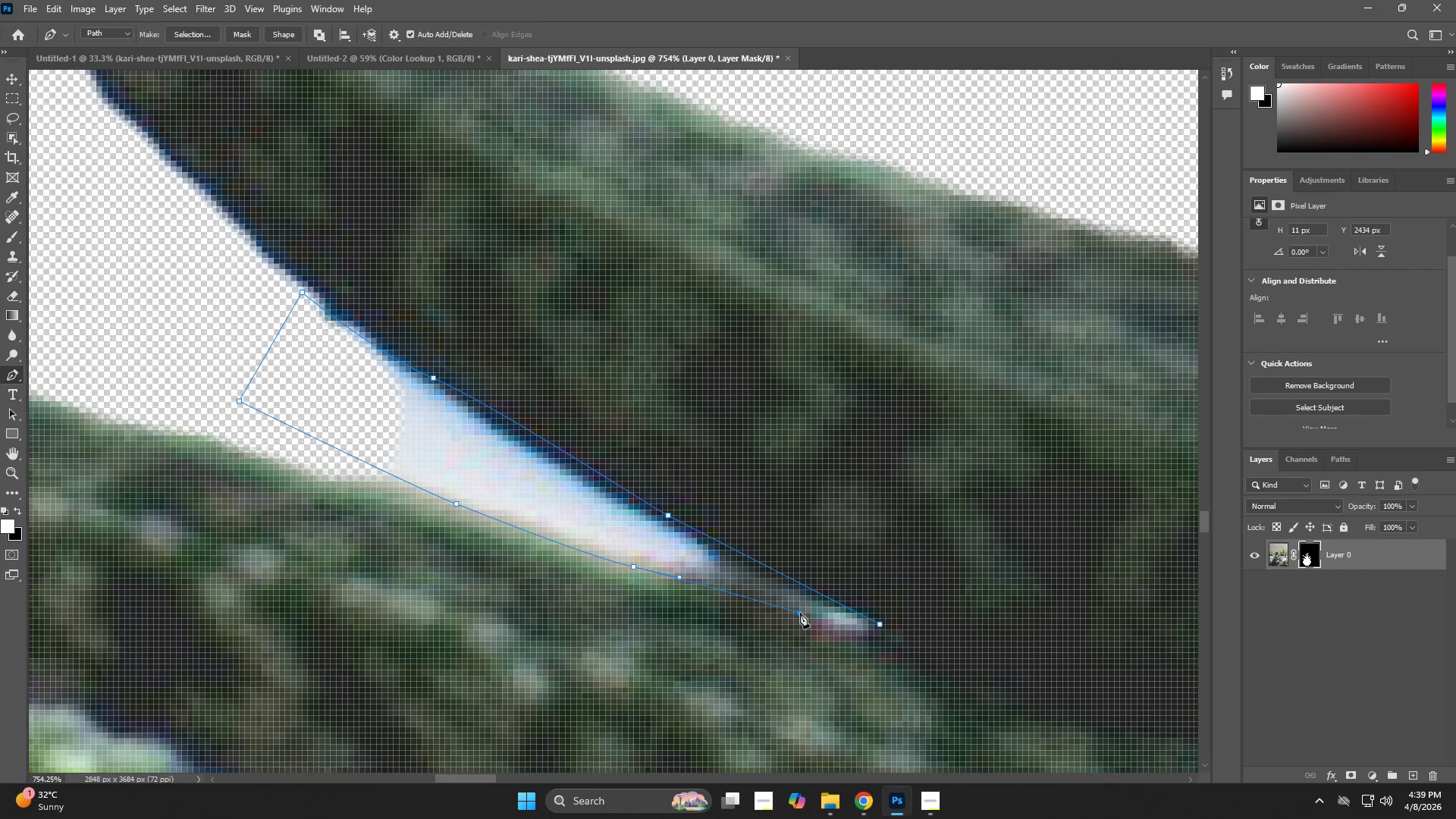 
key(Control+NumpadEnter)
 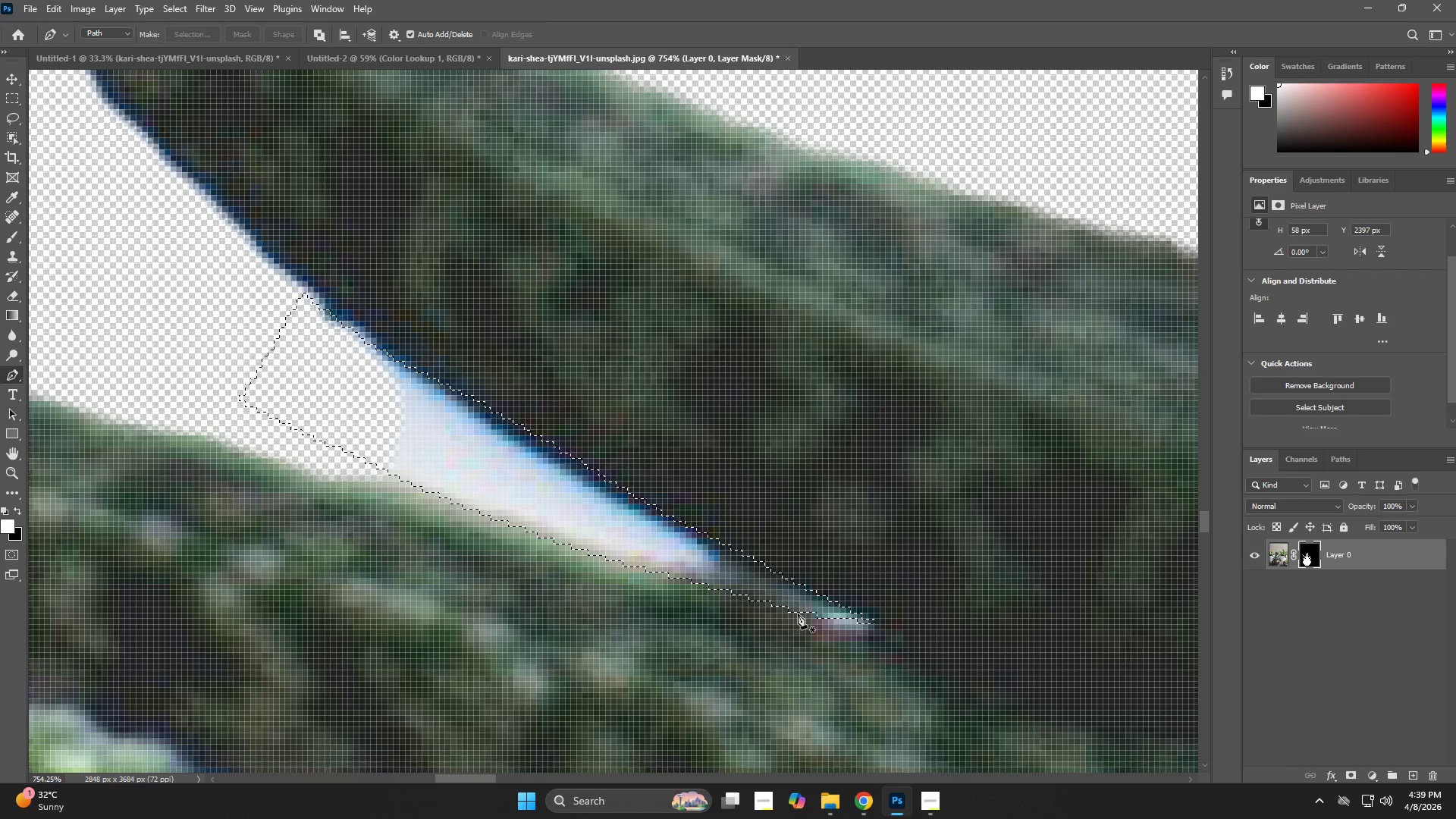 
key(Backspace)
 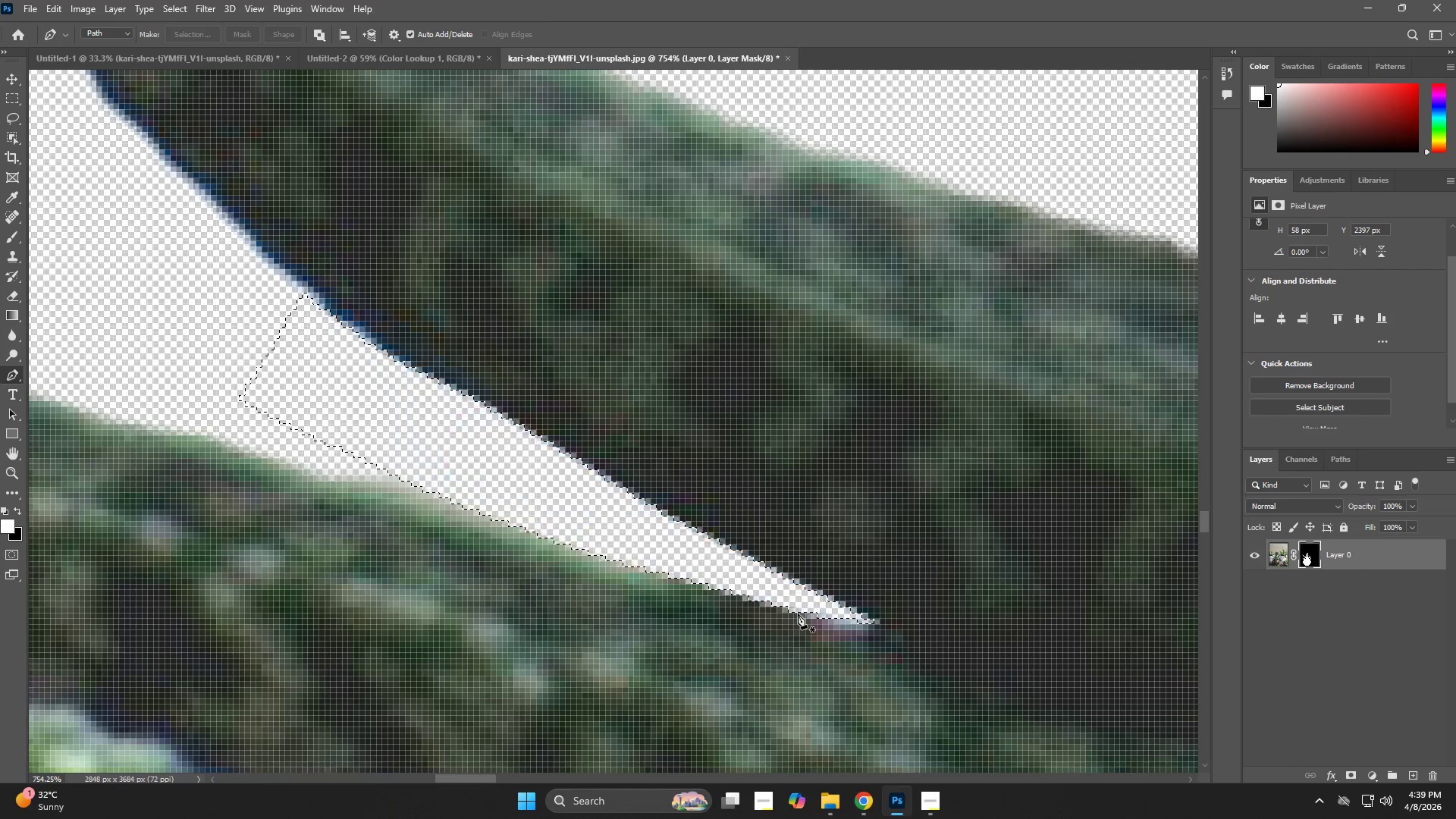 
key(Control+D)
 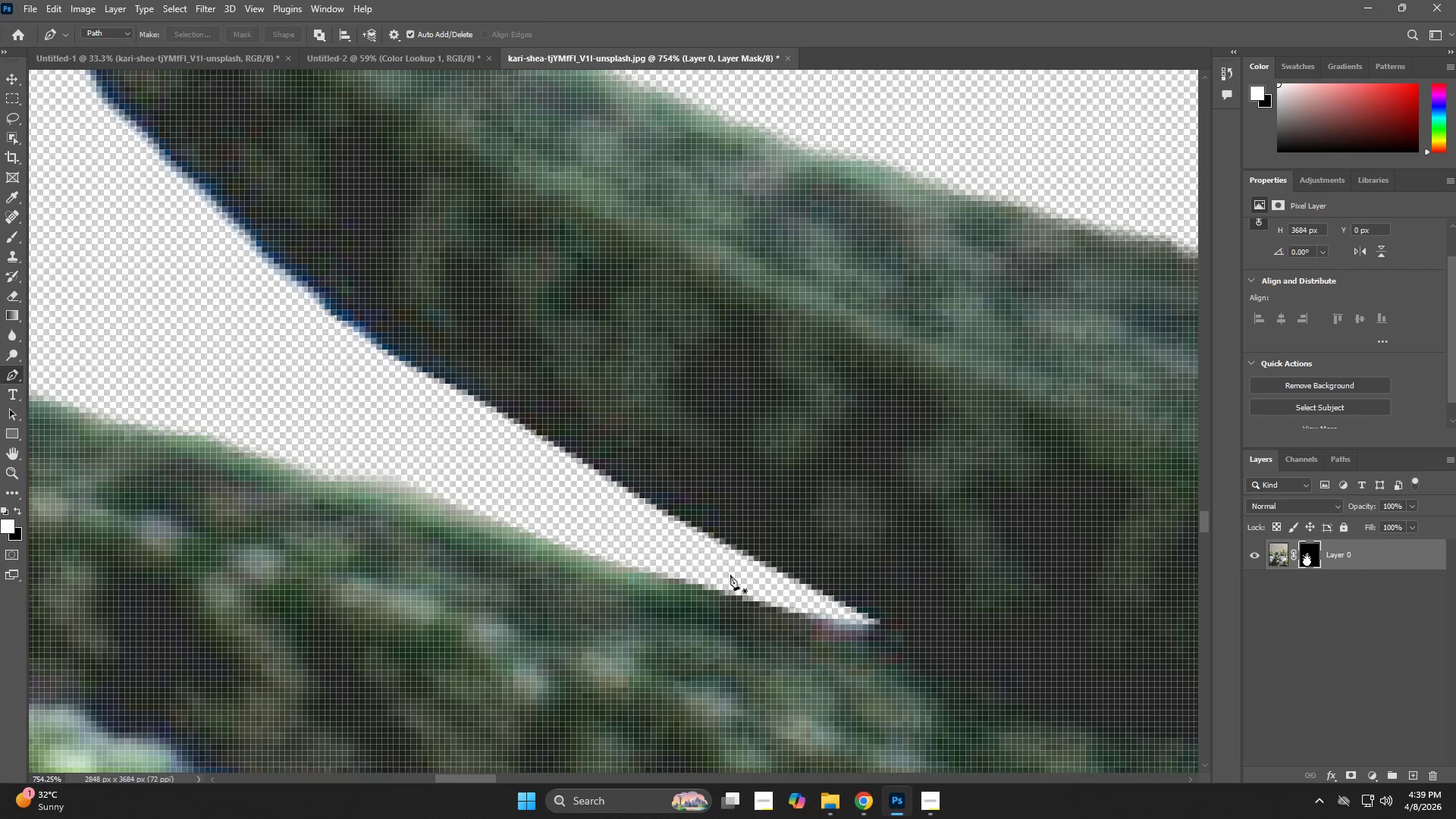 
hold_key(key=Space, duration=0.62)
 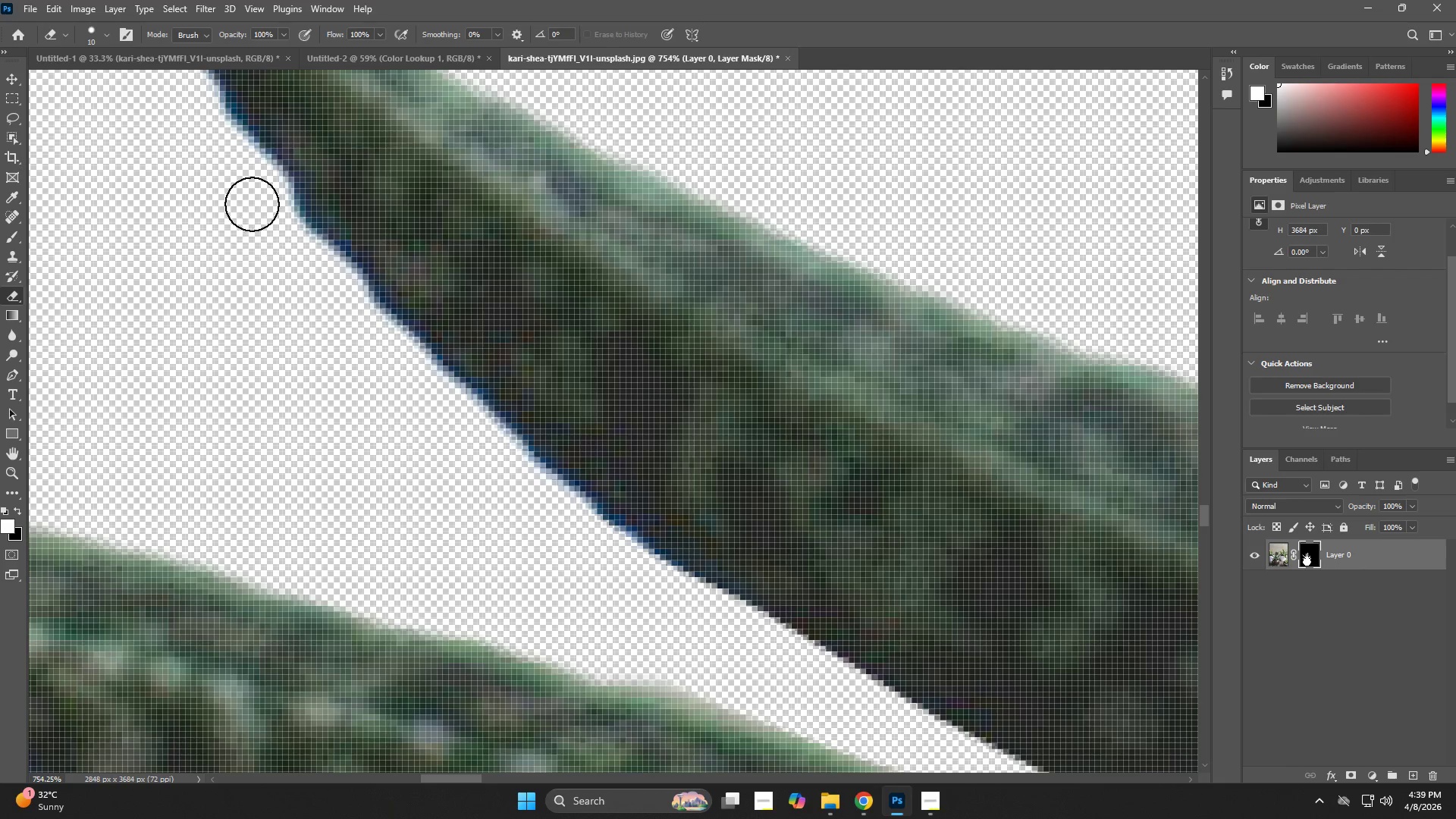 
left_click_drag(start_coordinate=[227, 330], to_coordinate=[499, 535])
 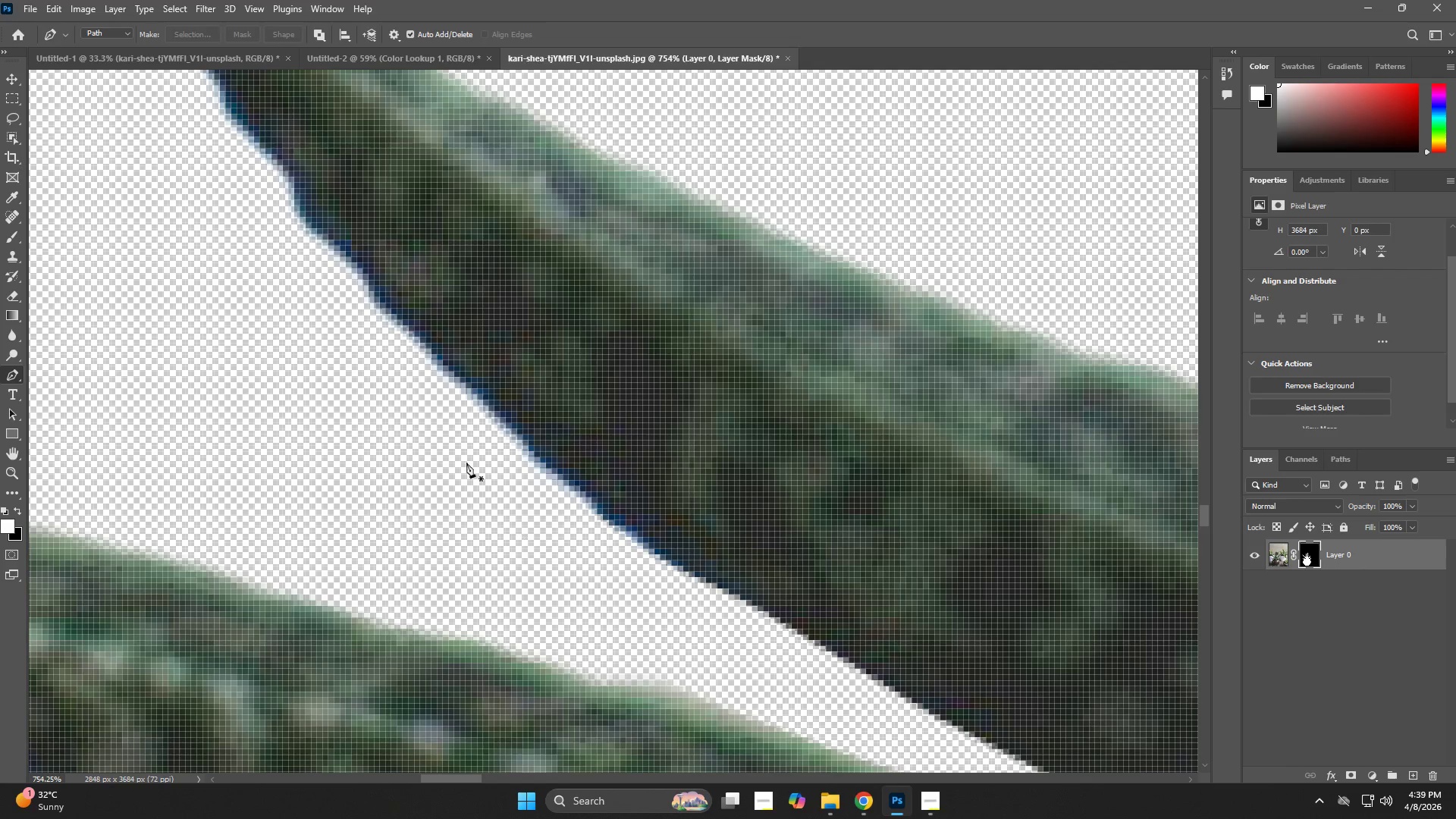 
type(ezzzzex)
 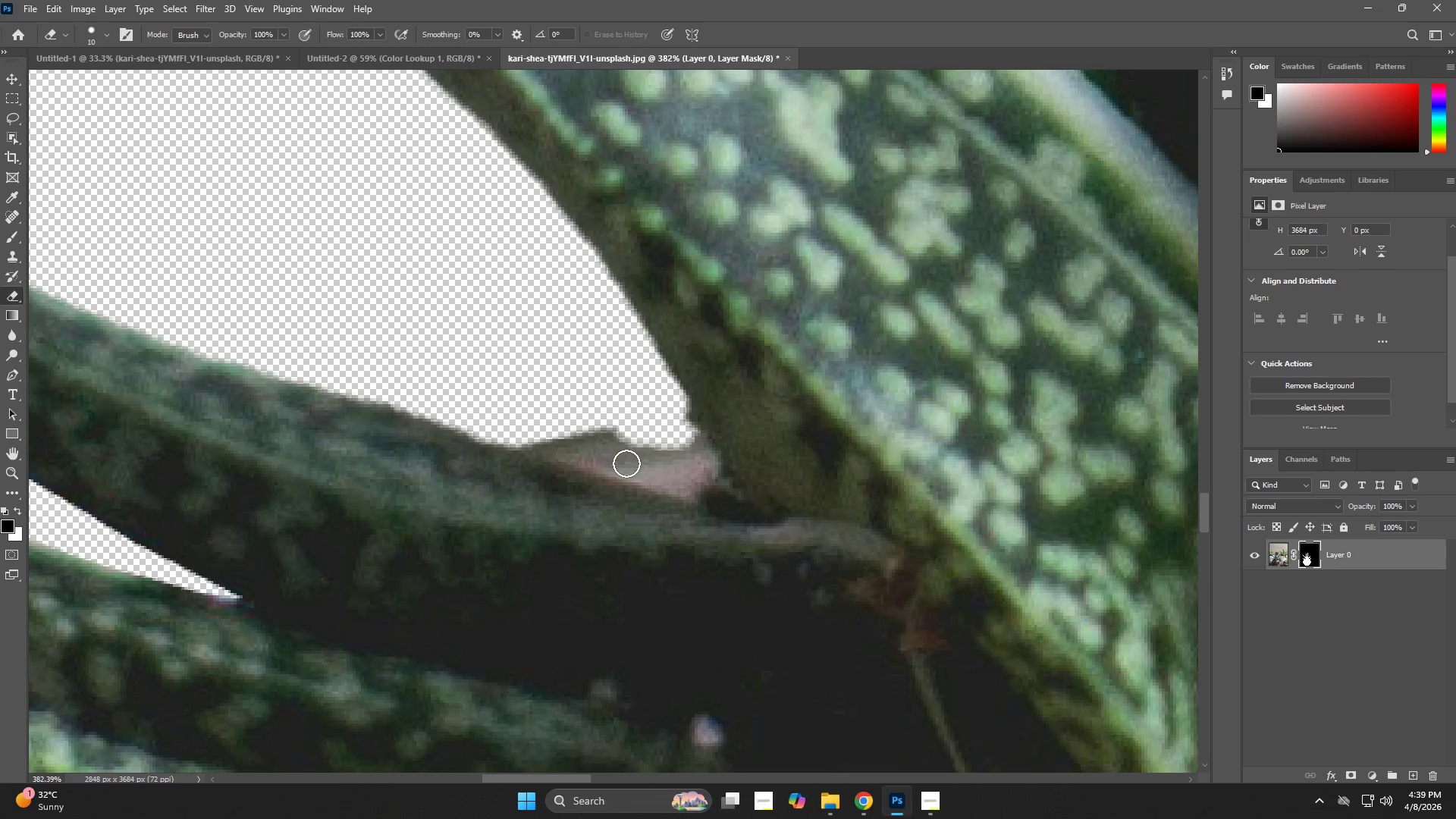 
left_click_drag(start_coordinate=[253, 195], to_coordinate=[726, 636])
 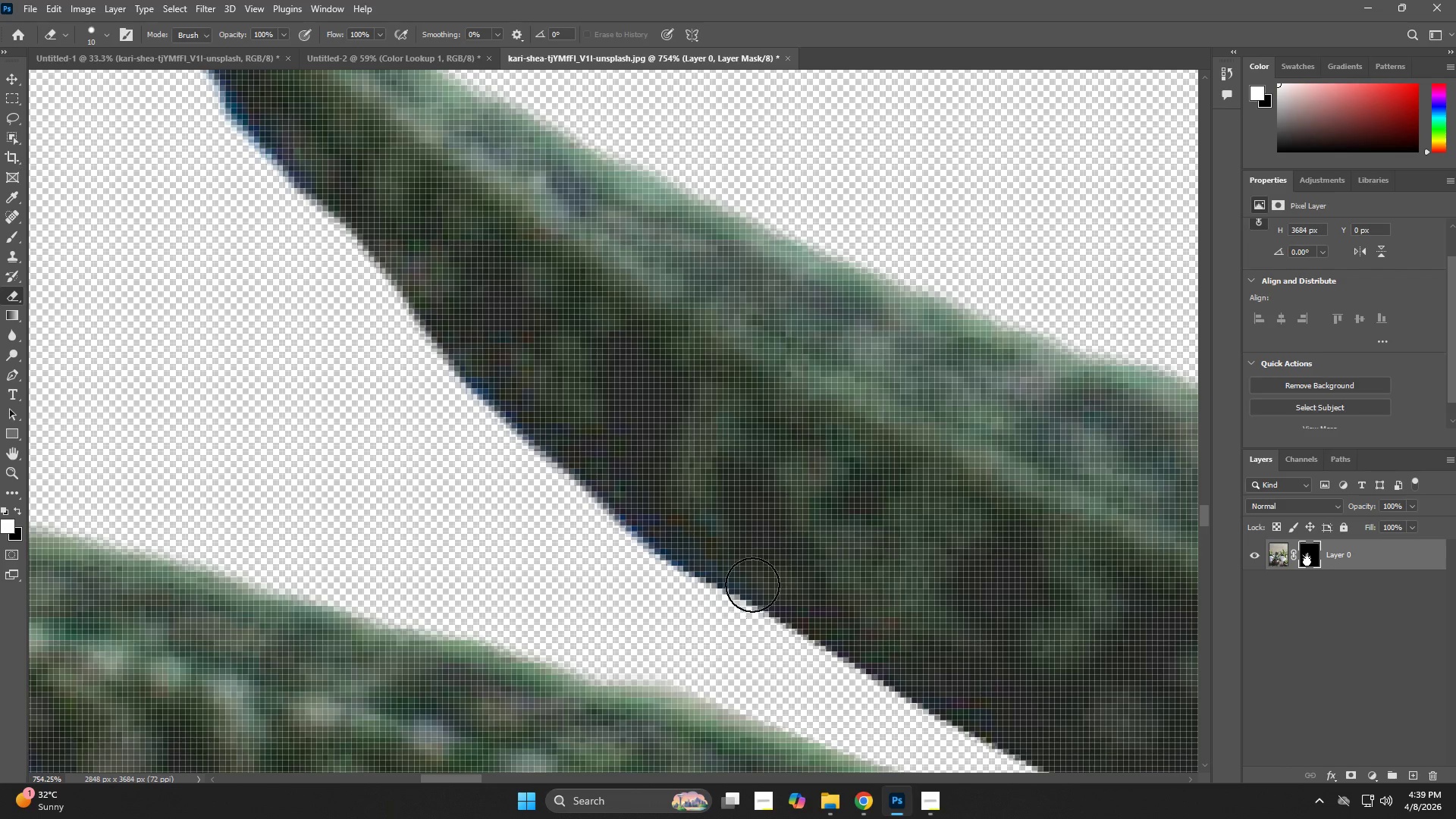 
left_click_drag(start_coordinate=[711, 554], to_coordinate=[655, 577])
 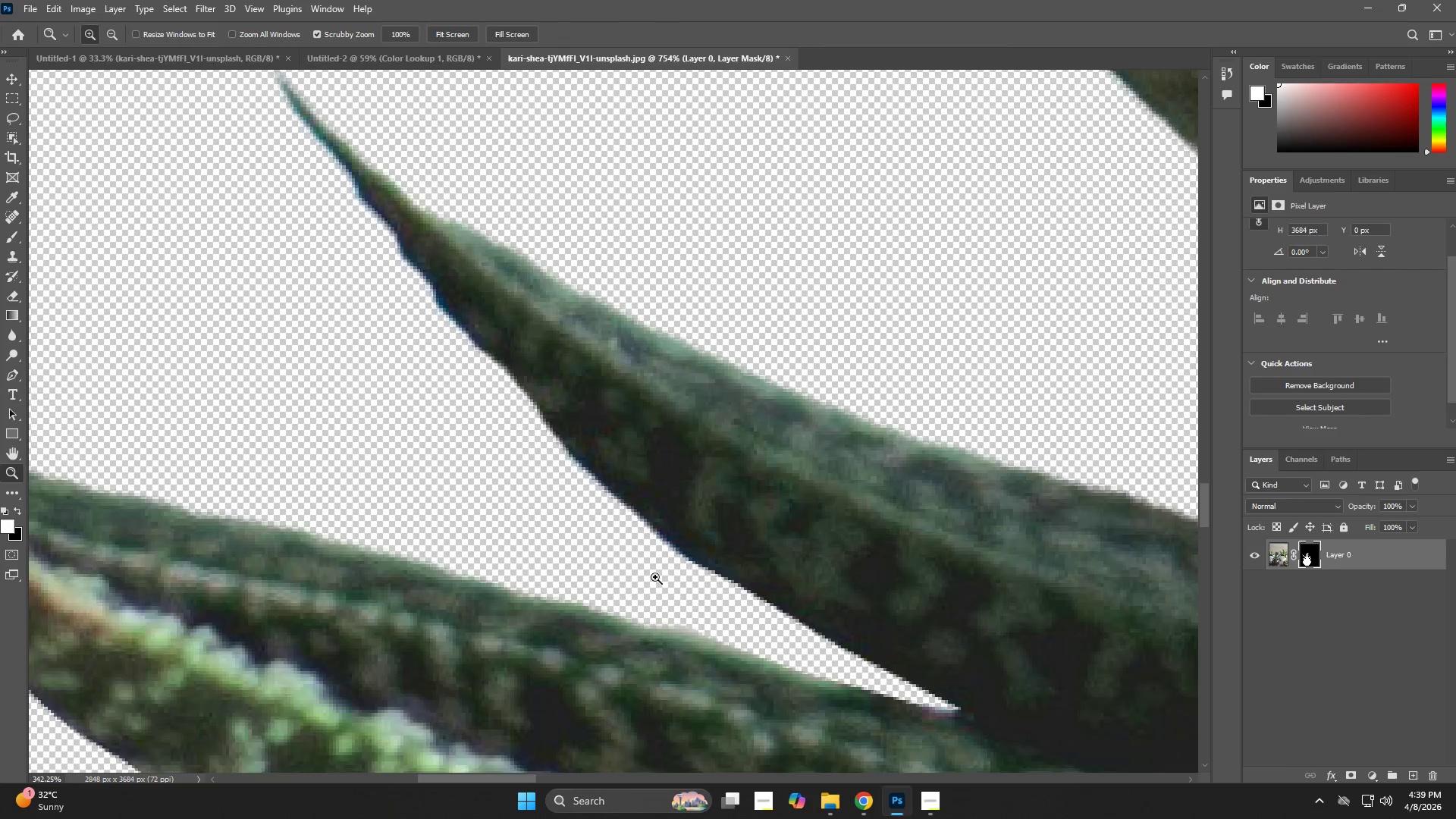 
hold_key(key=Space, duration=0.42)
 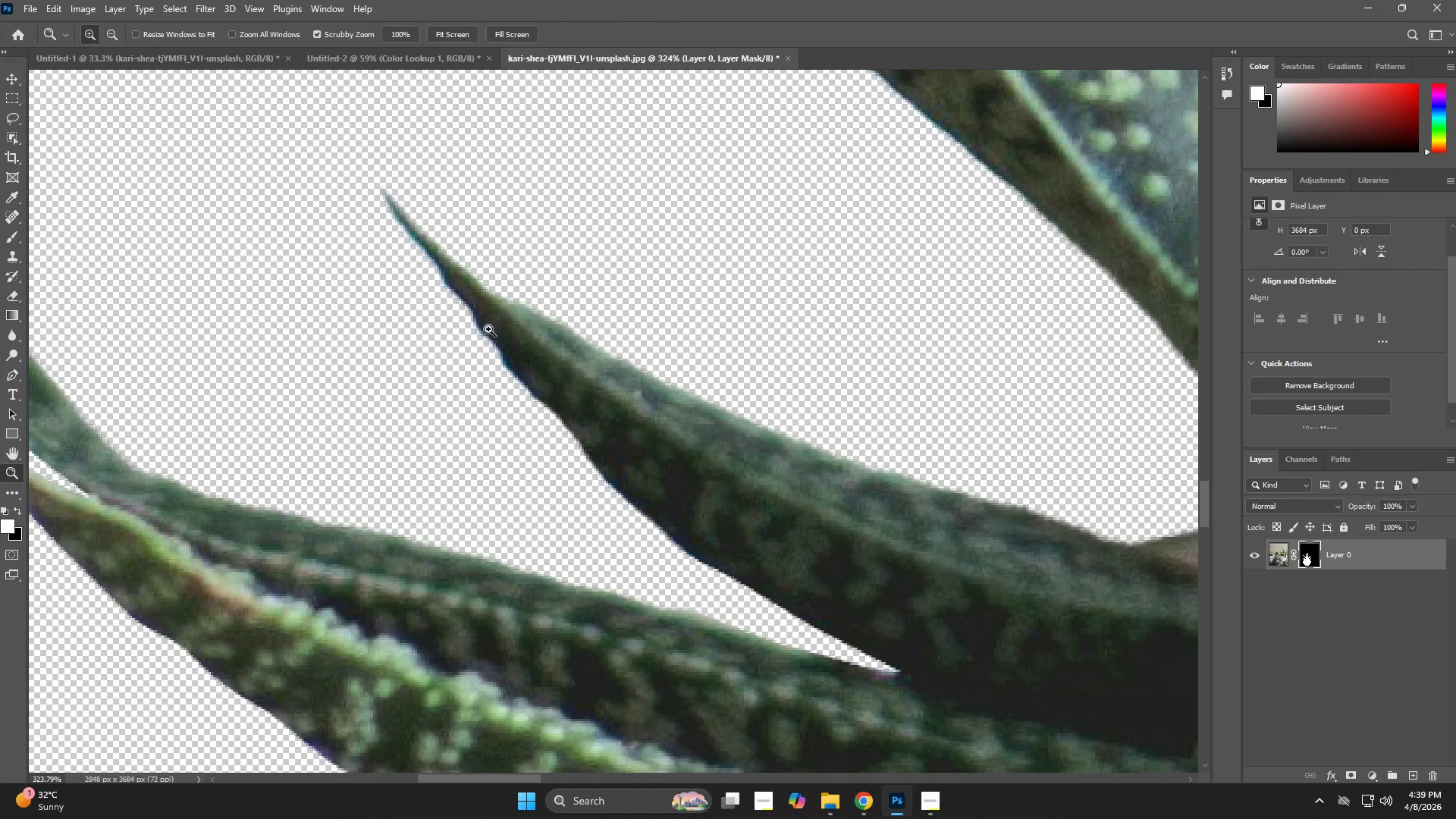 
left_click_drag(start_coordinate=[485, 325], to_coordinate=[537, 376])
 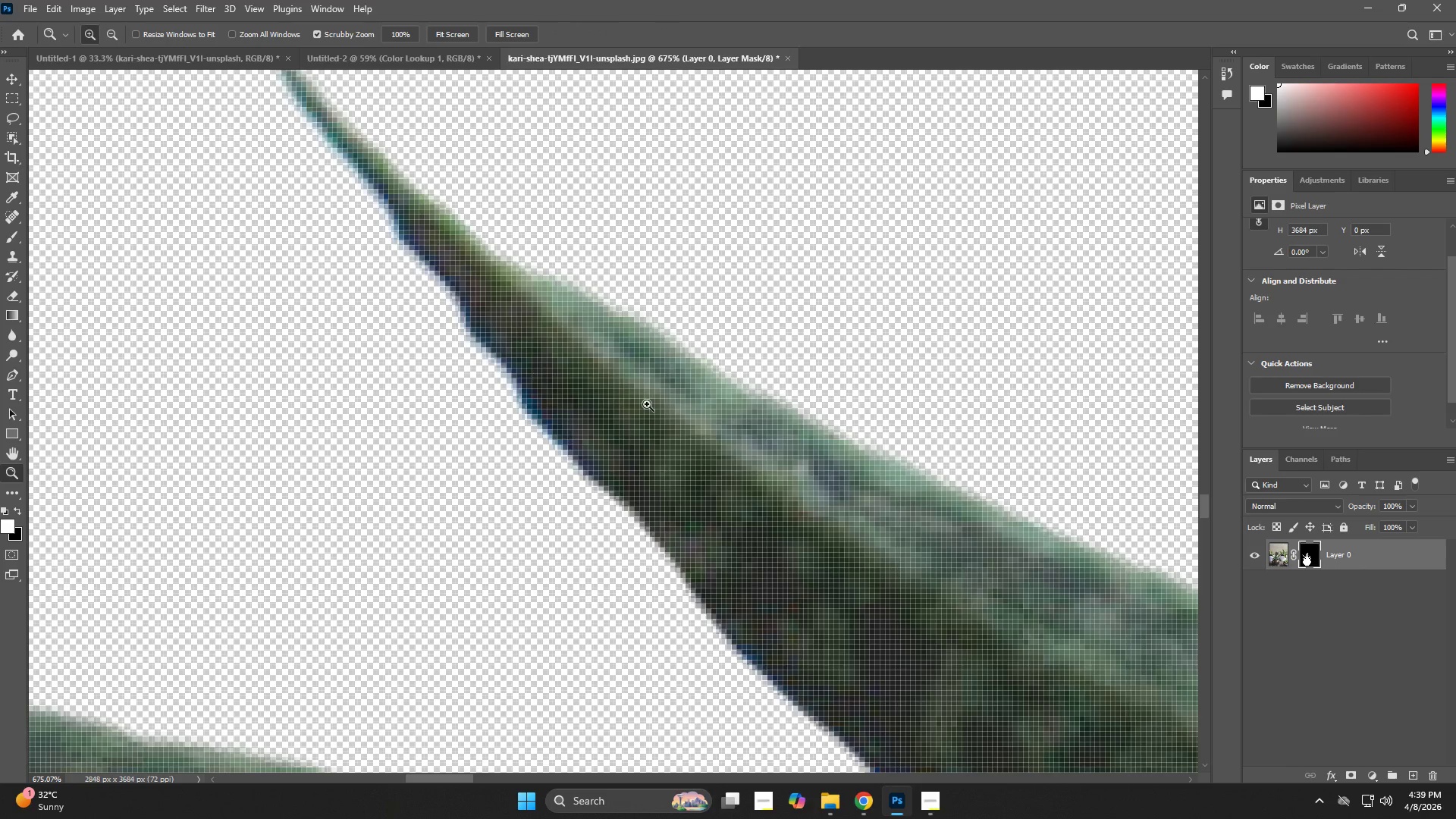 
left_click_drag(start_coordinate=[646, 410], to_coordinate=[519, 448])
 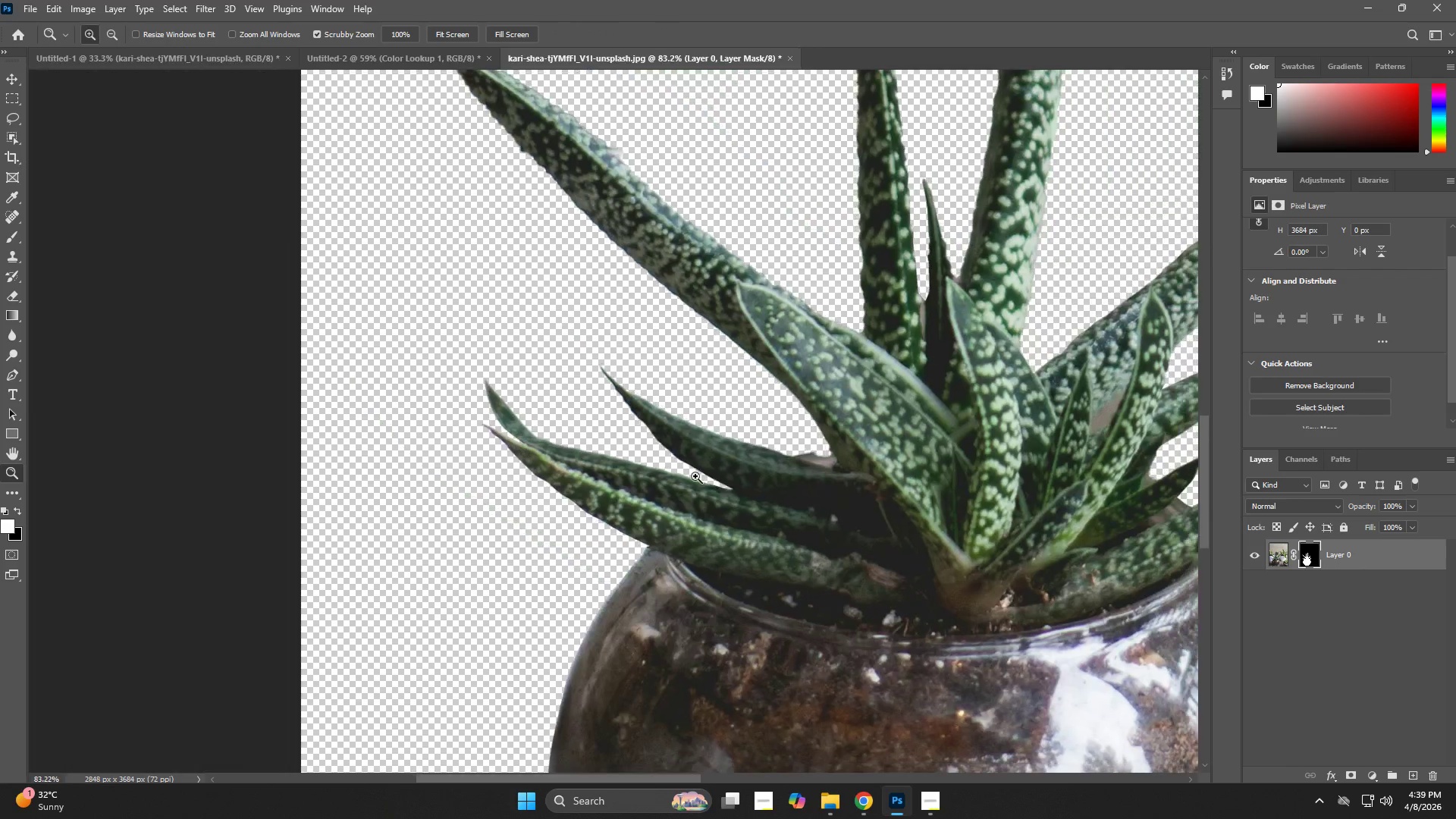 
hold_key(key=Space, duration=0.55)
 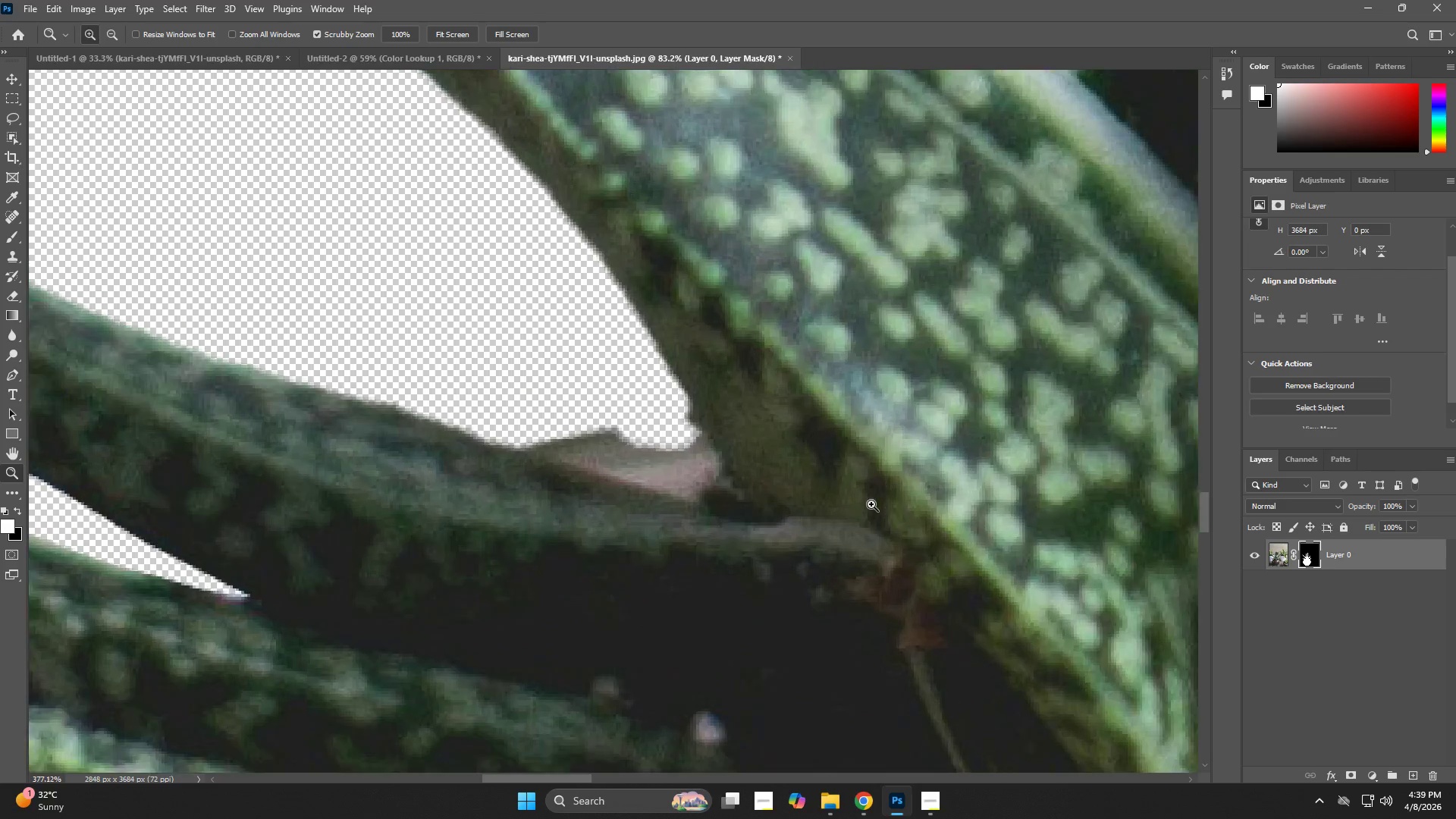 
left_click_drag(start_coordinate=[790, 451], to_coordinate=[719, 455])
 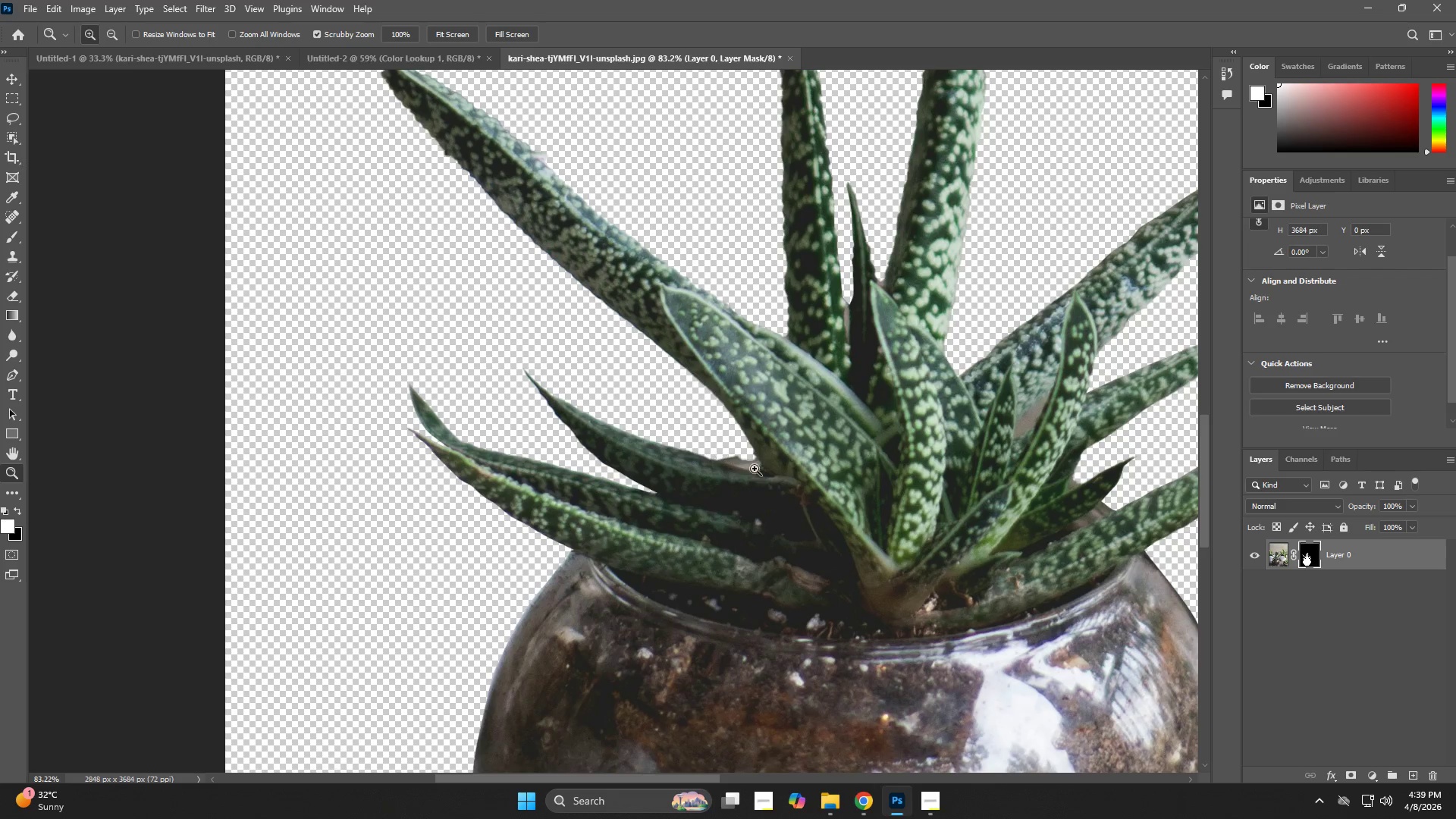 
left_click_drag(start_coordinate=[772, 464], to_coordinate=[872, 504])
 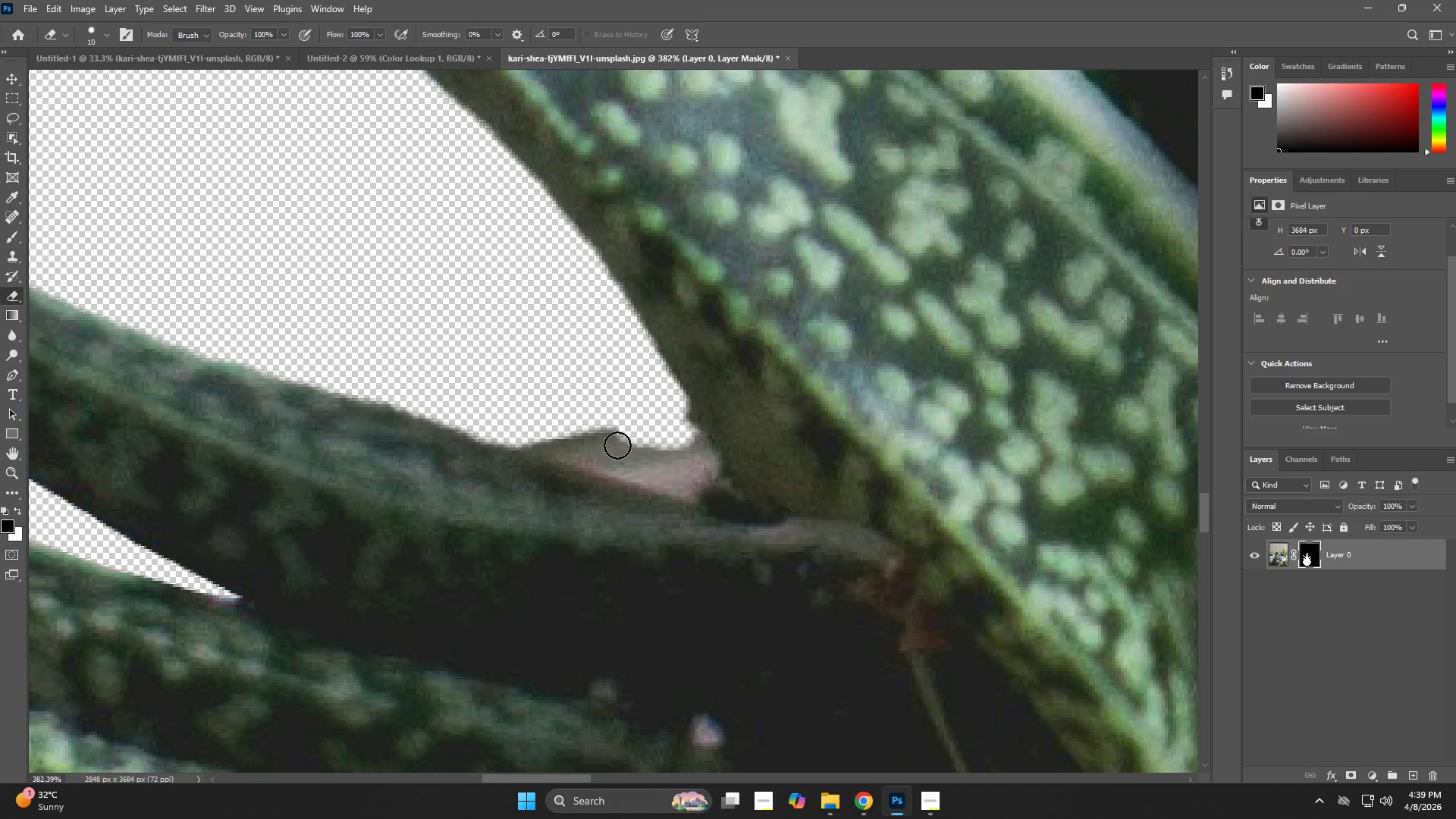 
key(Alt+AltLeft)
 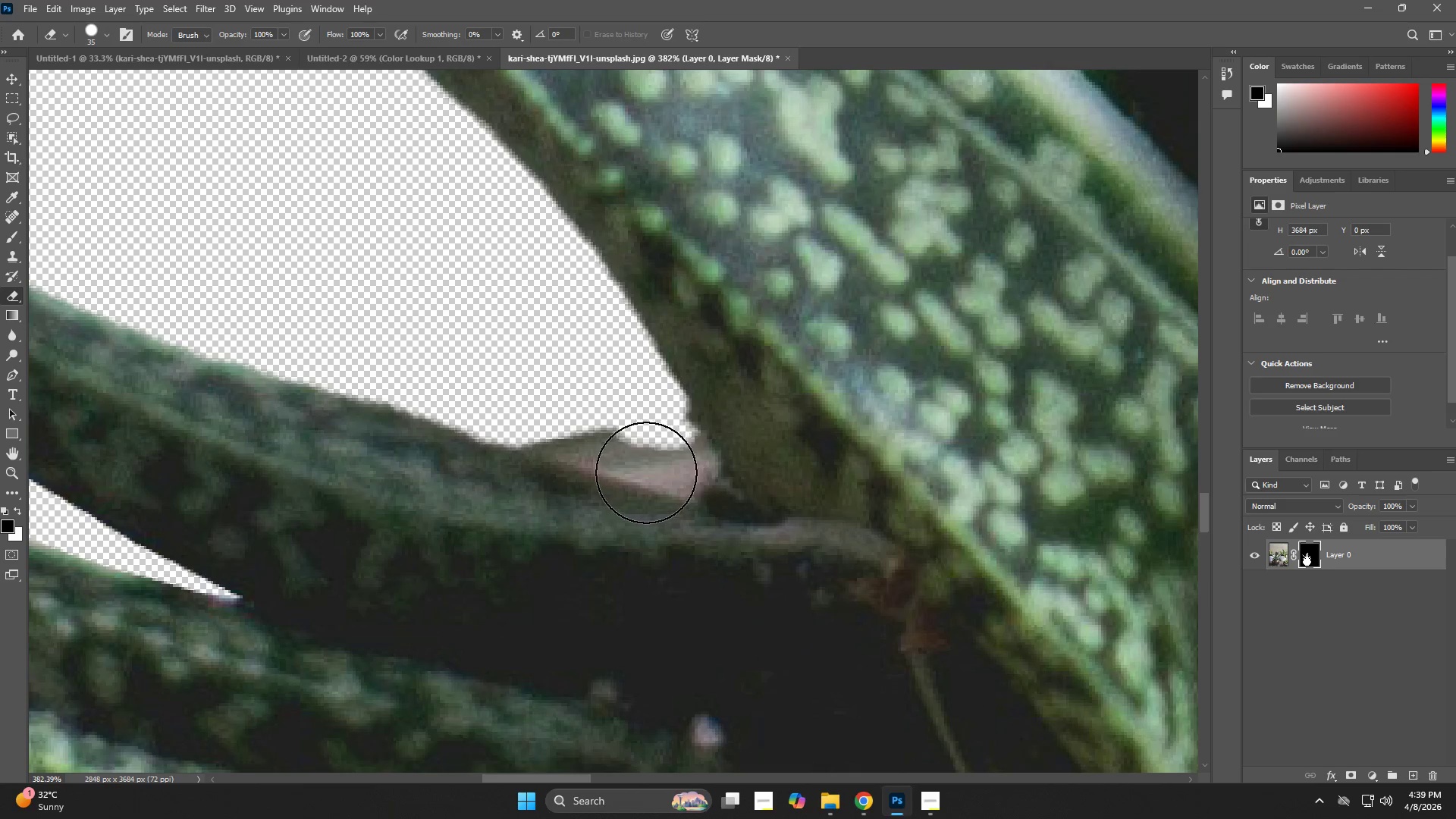 
left_click_drag(start_coordinate=[640, 471], to_coordinate=[781, 447])
 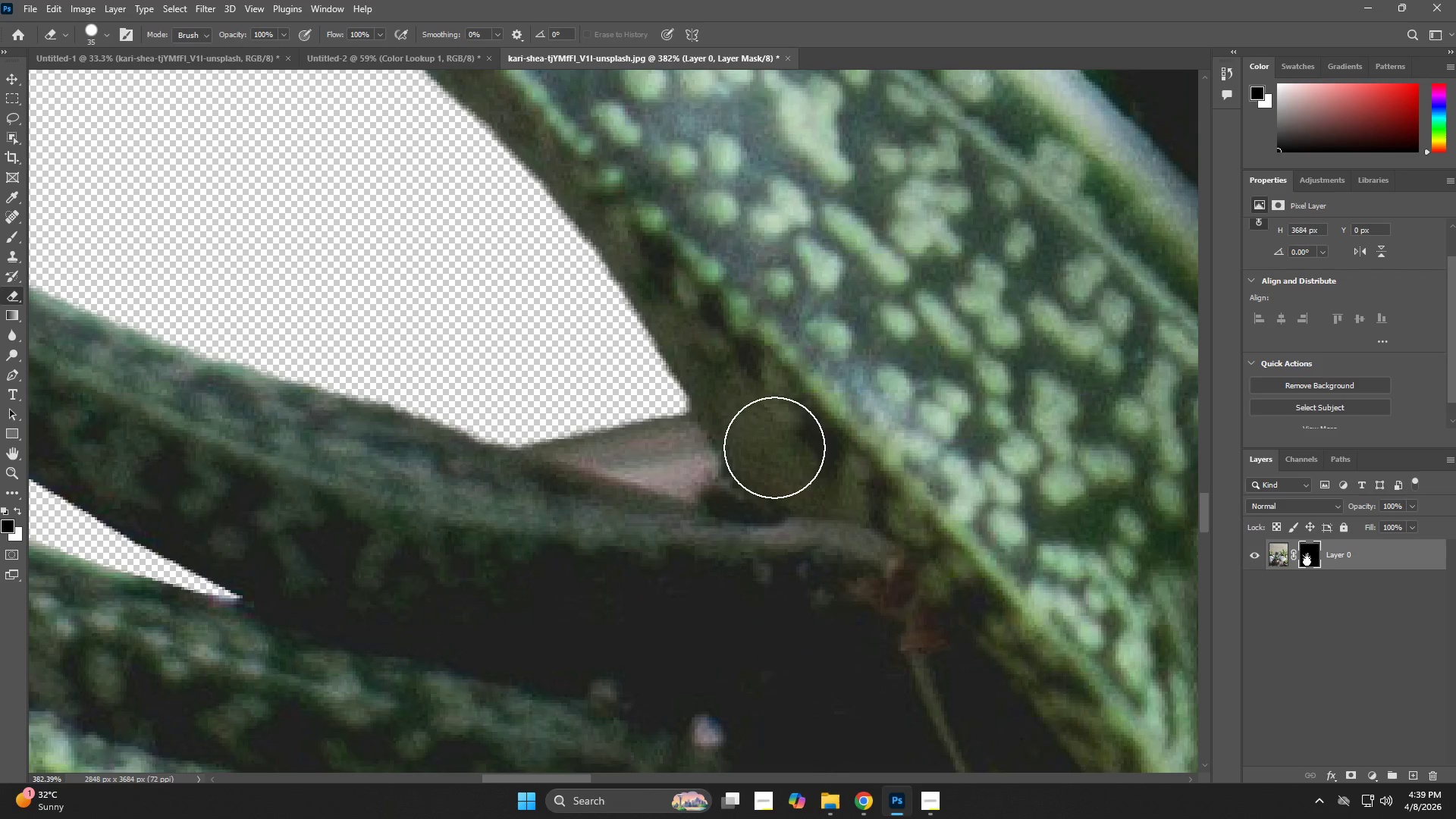 
type(ze)
 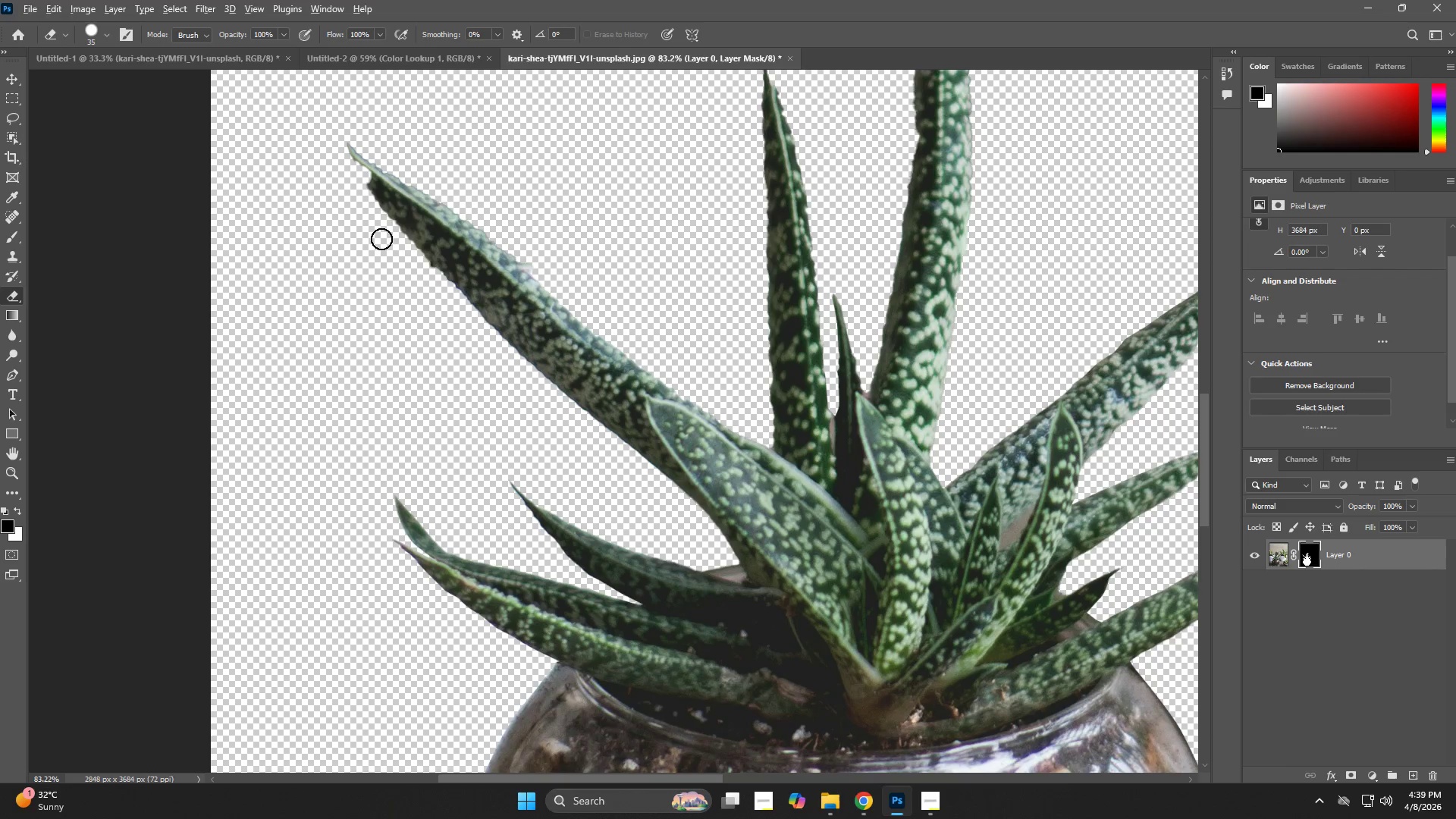 
left_click_drag(start_coordinate=[761, 450], to_coordinate=[665, 475])
 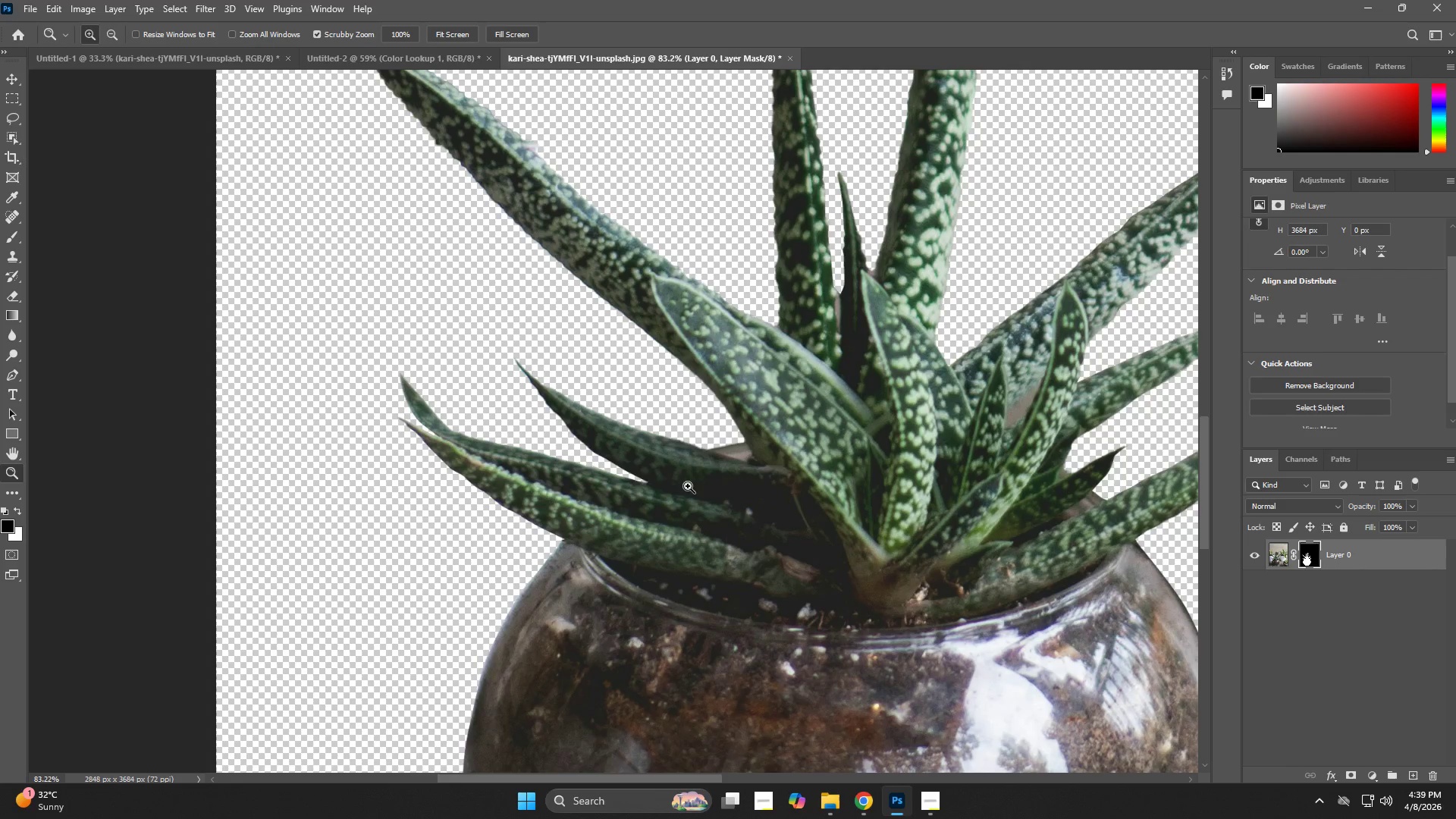 
hold_key(key=Space, duration=0.73)
 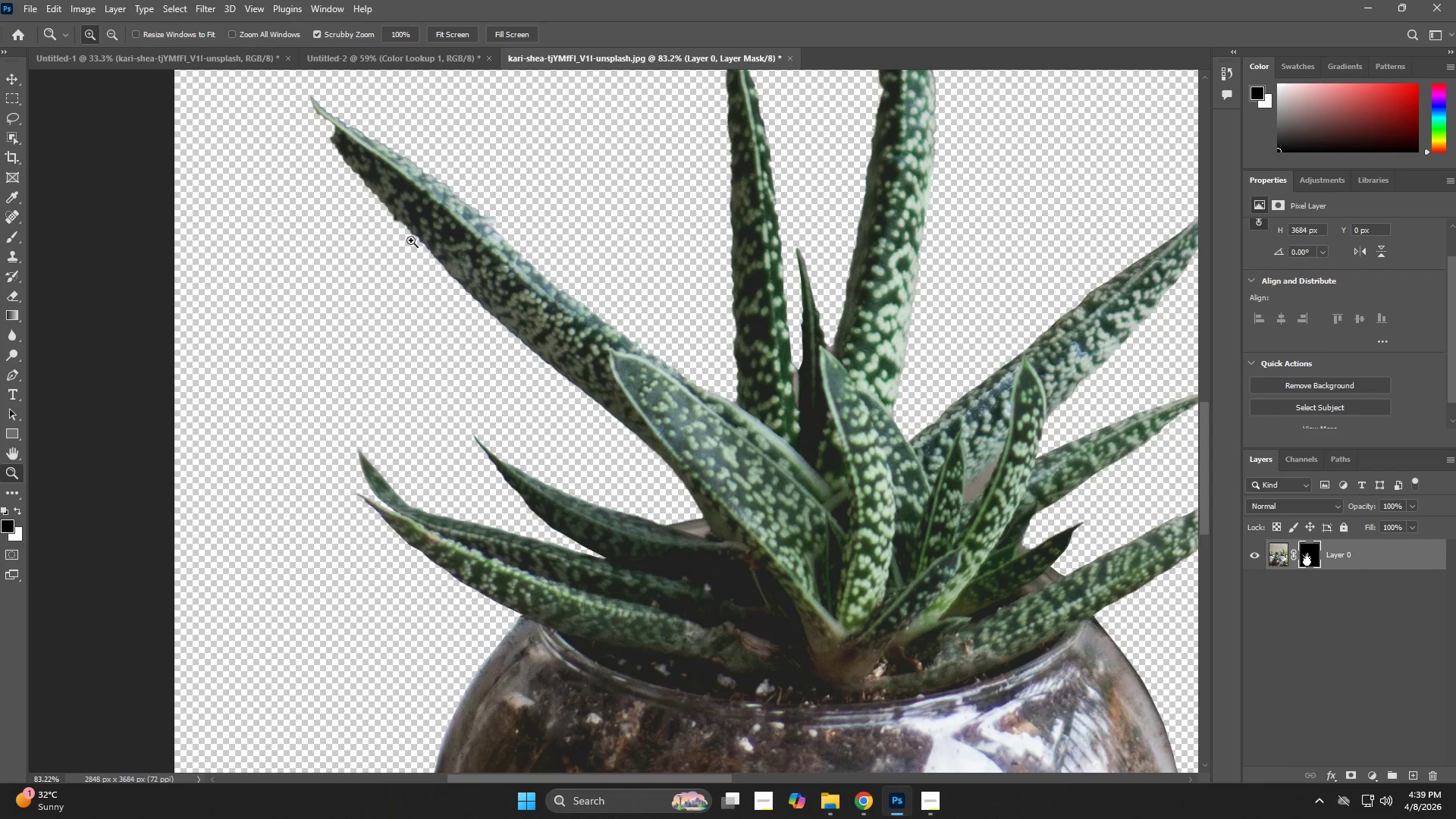 
left_click_drag(start_coordinate=[817, 435], to_coordinate=[775, 511])
 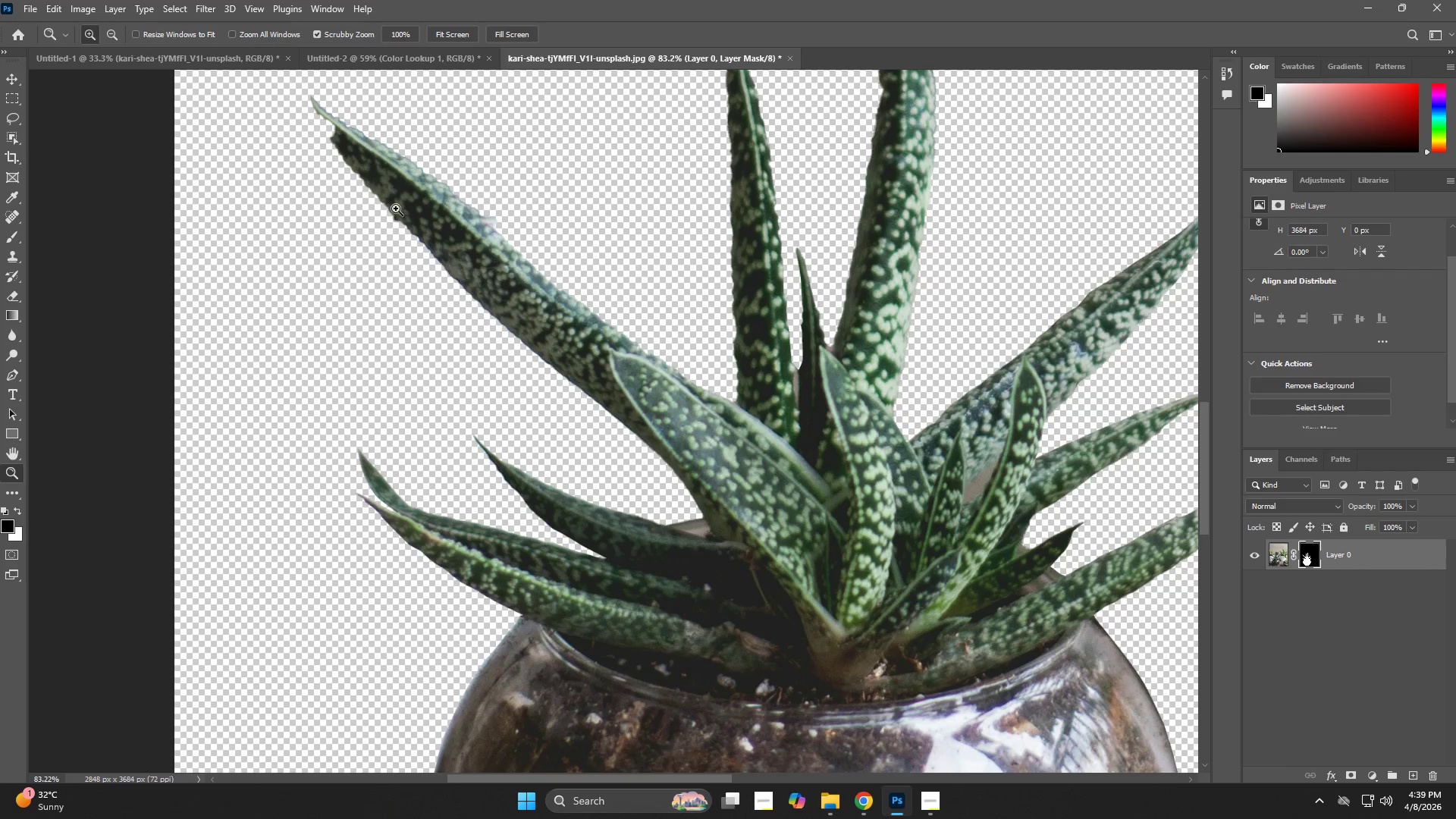 
hold_key(key=Space, duration=0.38)
 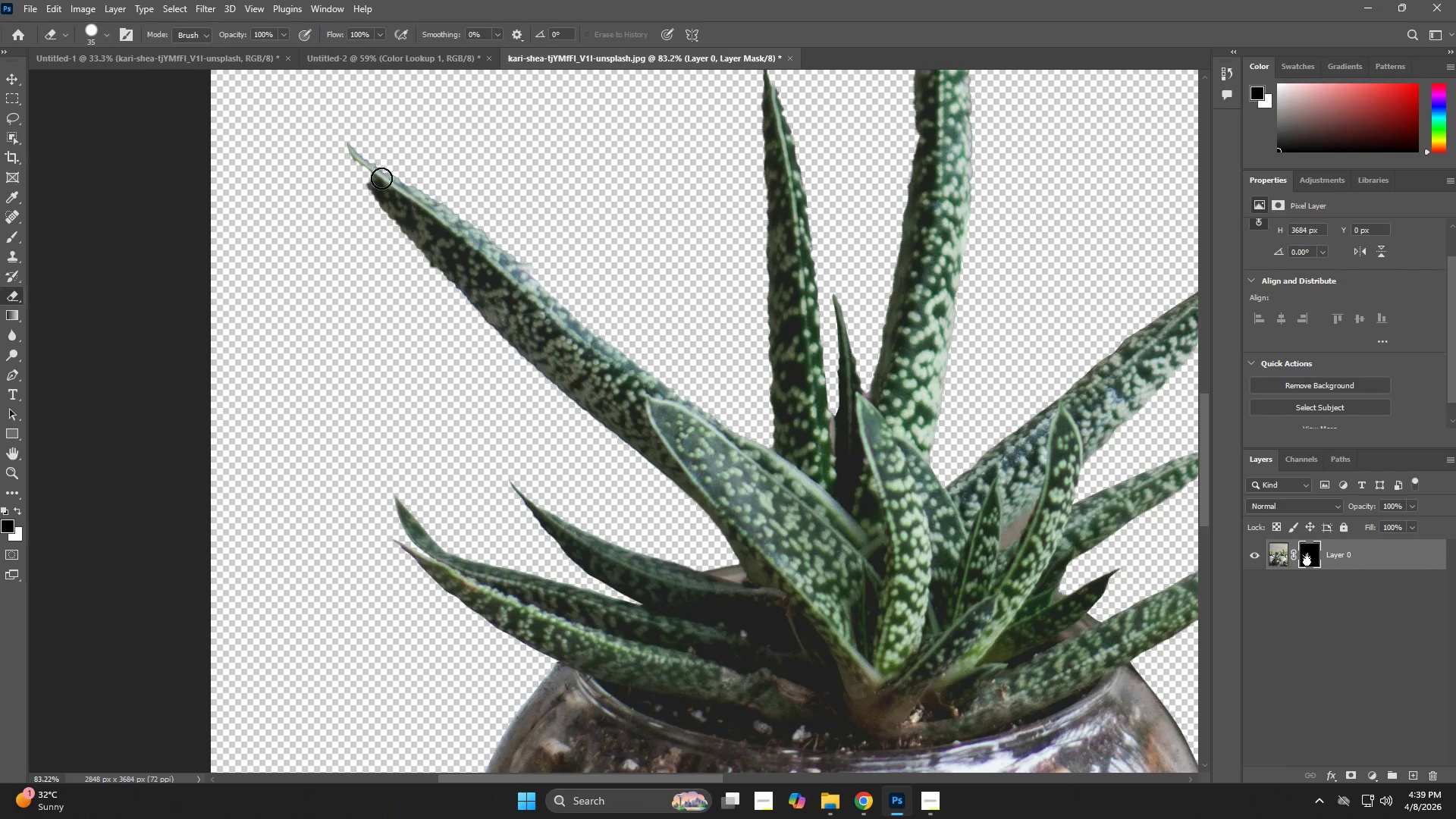 
left_click_drag(start_coordinate=[403, 261], to_coordinate=[435, 302])
 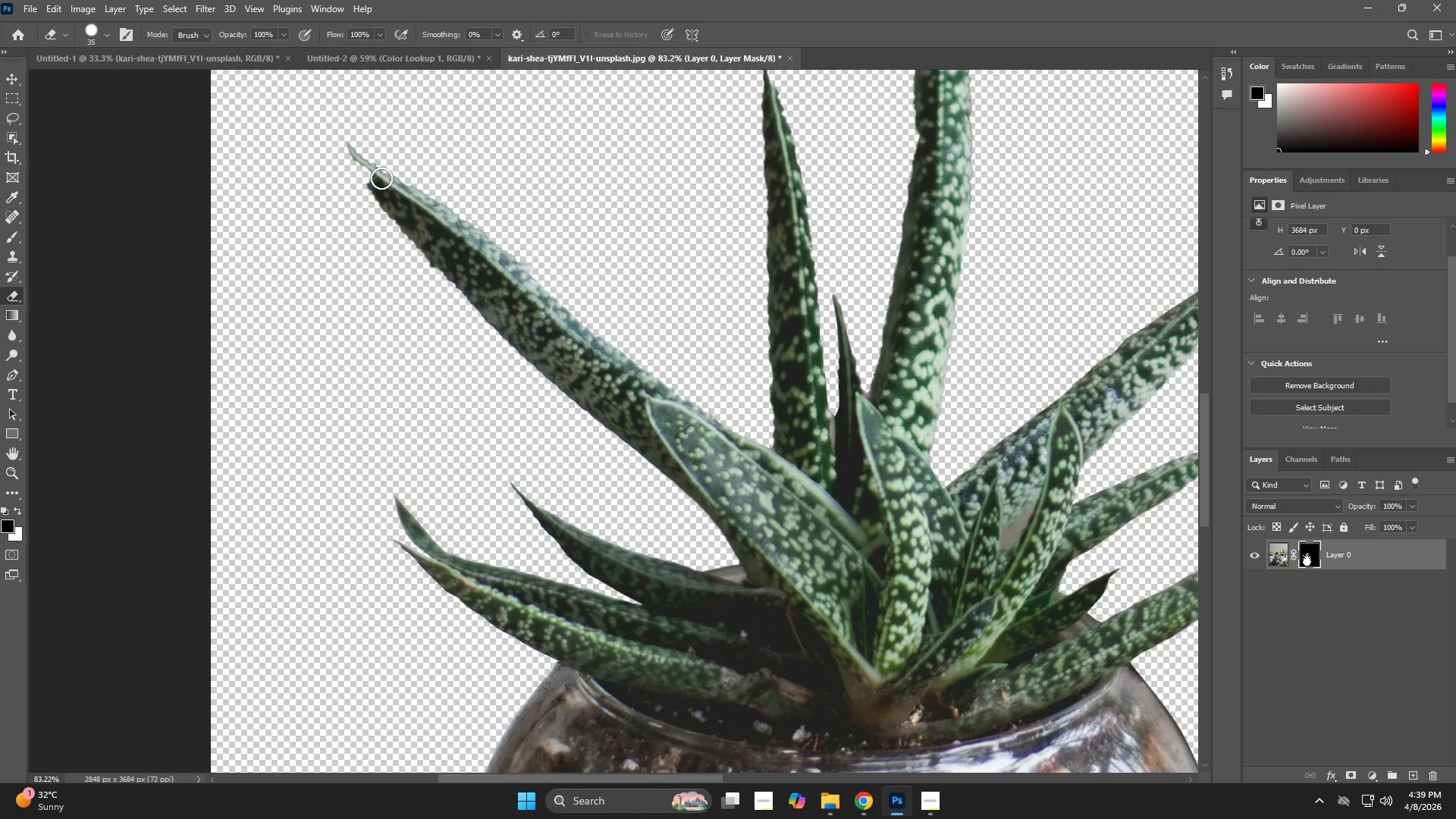 
hold_key(key=AltLeft, duration=0.33)
 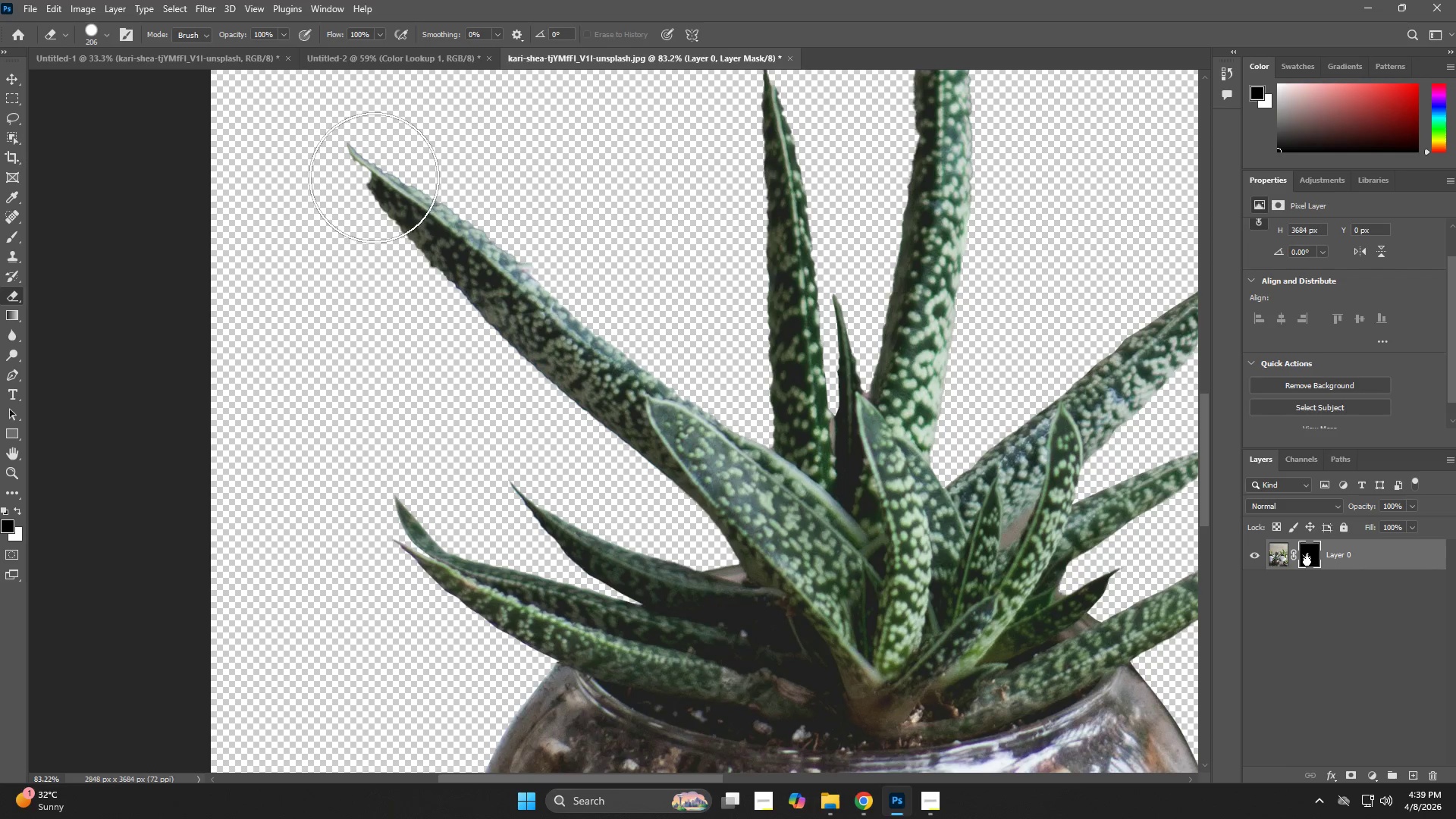 
left_click_drag(start_coordinate=[359, 168], to_coordinate=[580, 361])
 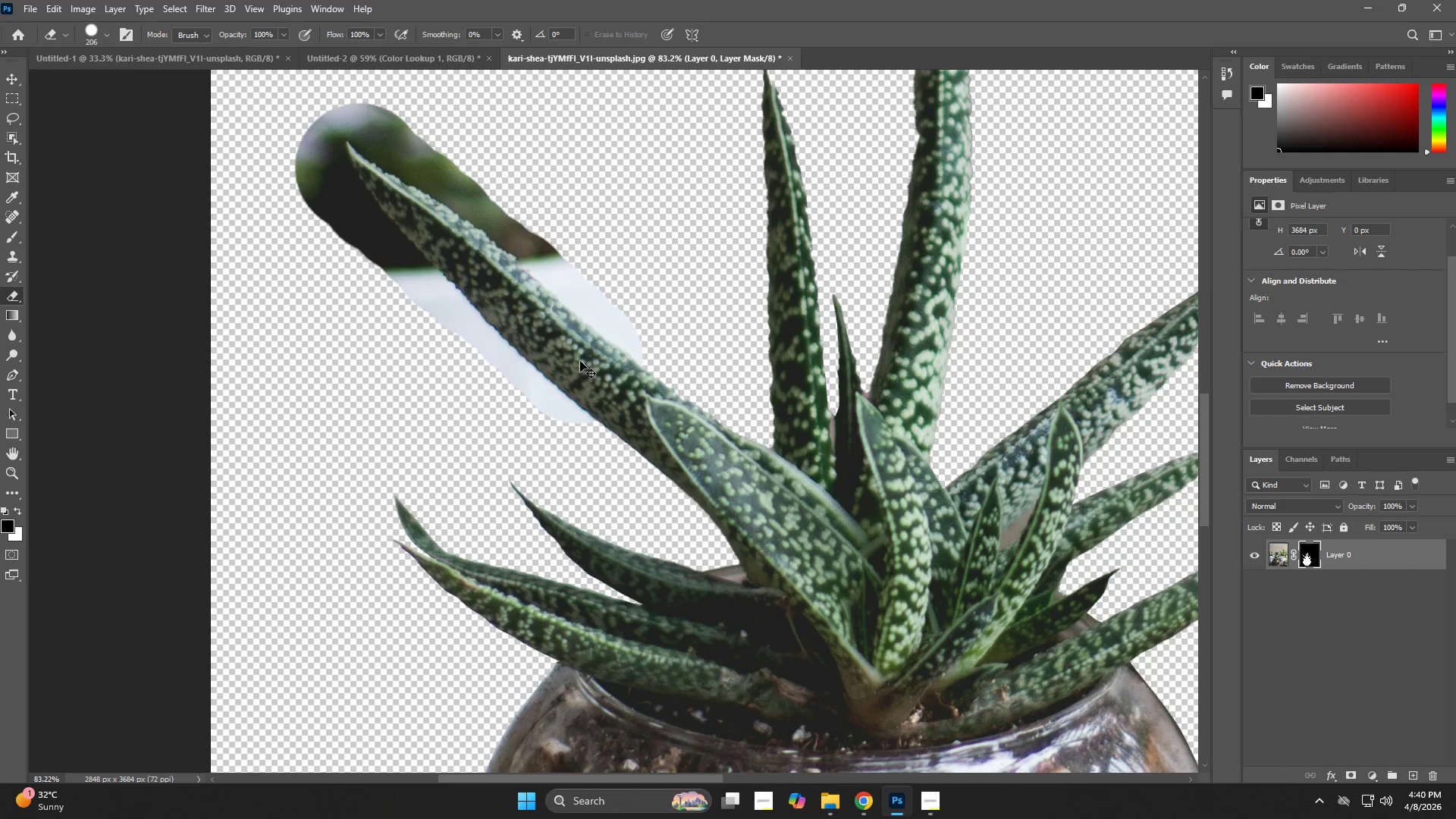 
key(Control+ControlLeft)
 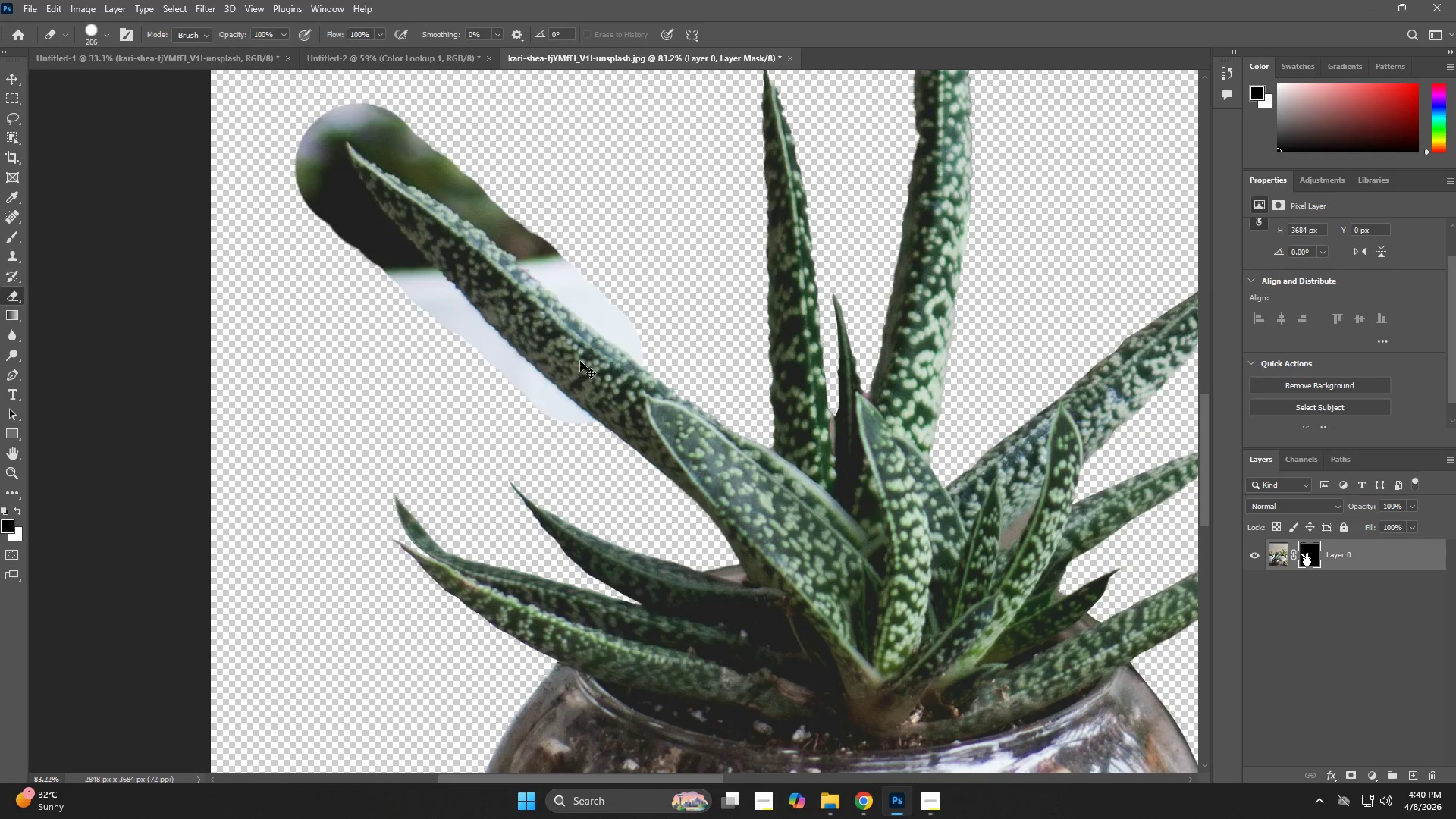 
key(Control+Z)
 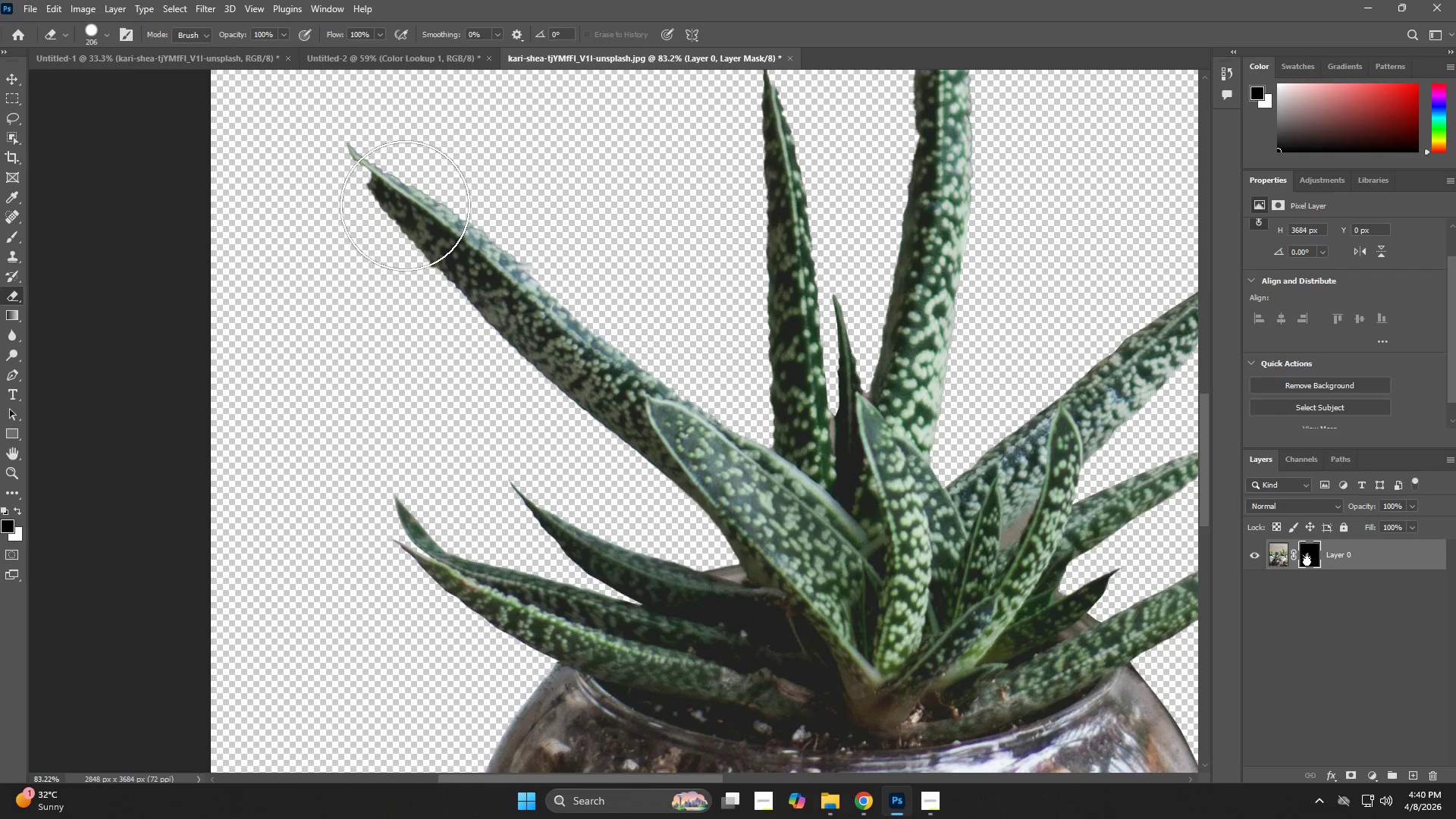 
hold_key(key=AltLeft, duration=0.61)
 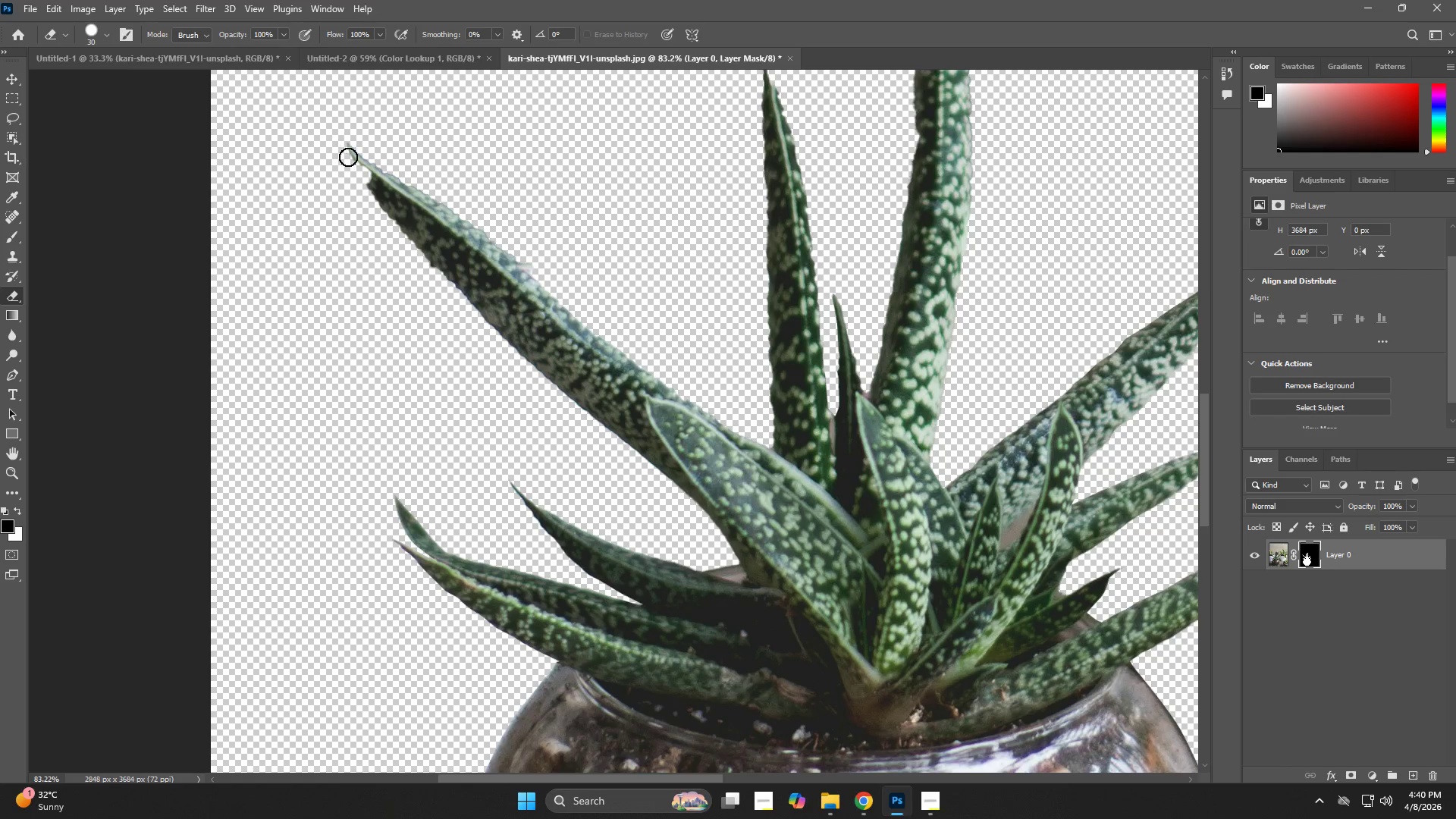 
hold_key(key=AltLeft, duration=0.94)
 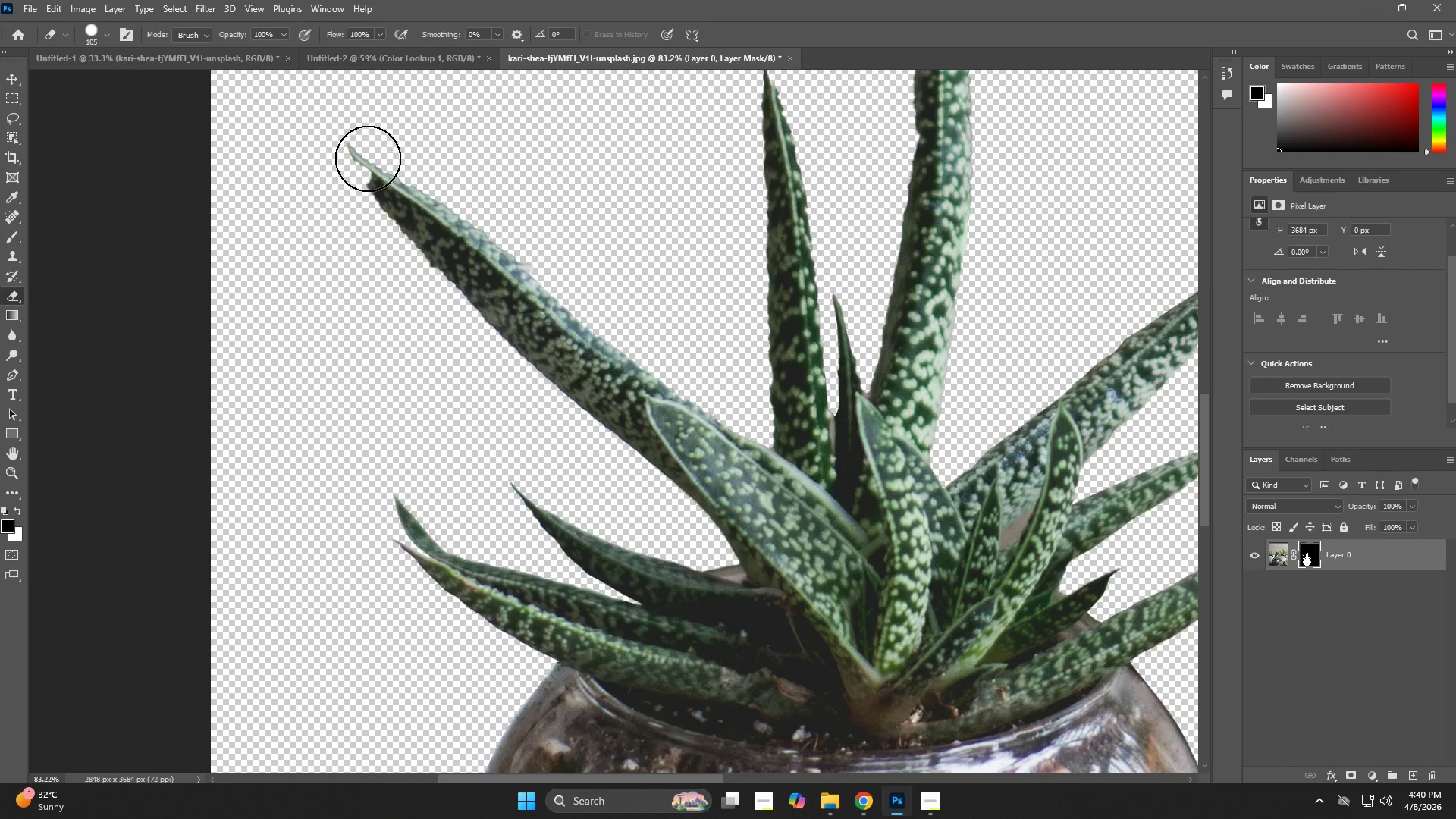 
left_click_drag(start_coordinate=[368, 158], to_coordinate=[551, 334])
 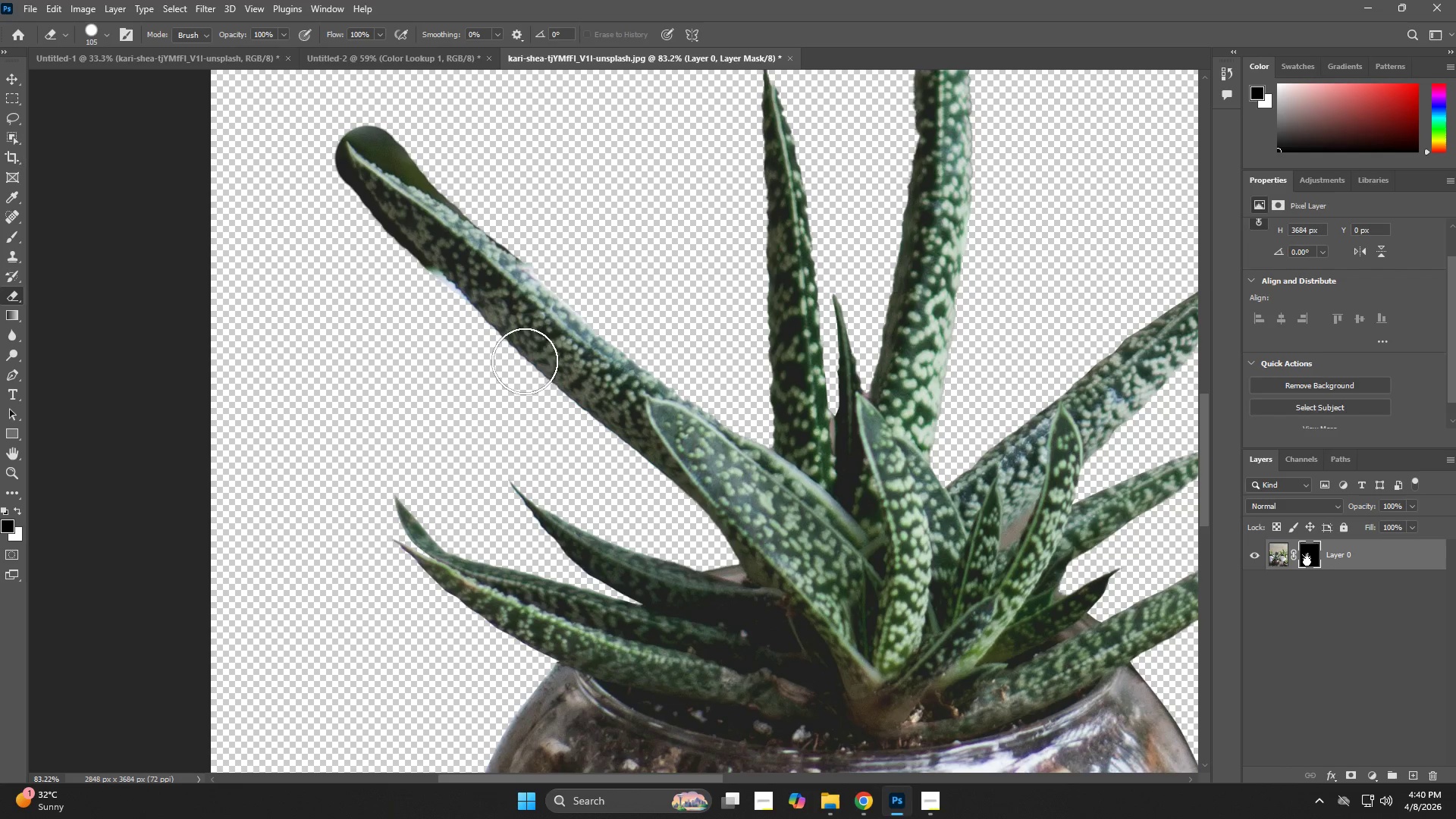 
type(zpzp)
 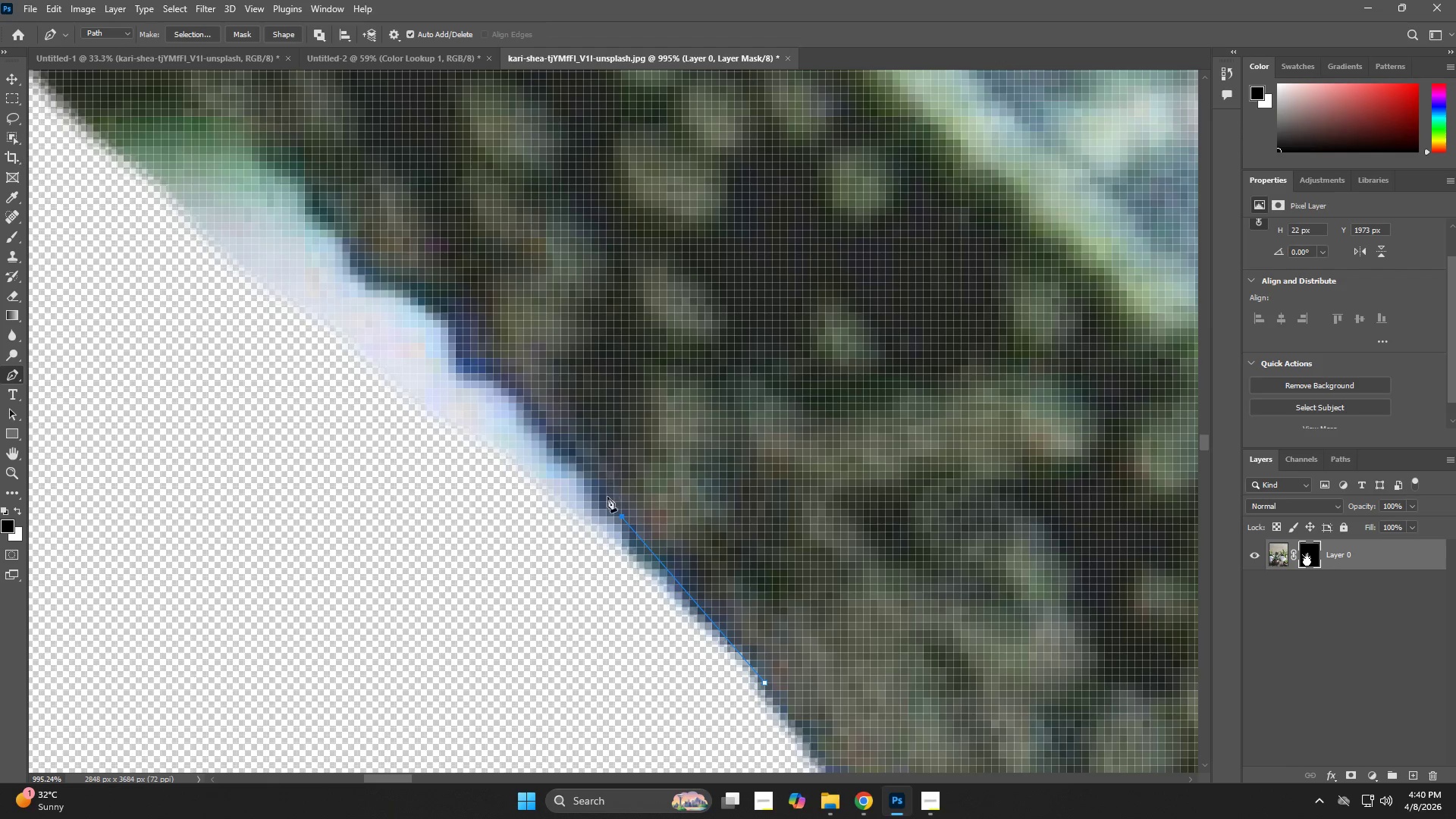 
left_click_drag(start_coordinate=[485, 316], to_coordinate=[596, 394])
 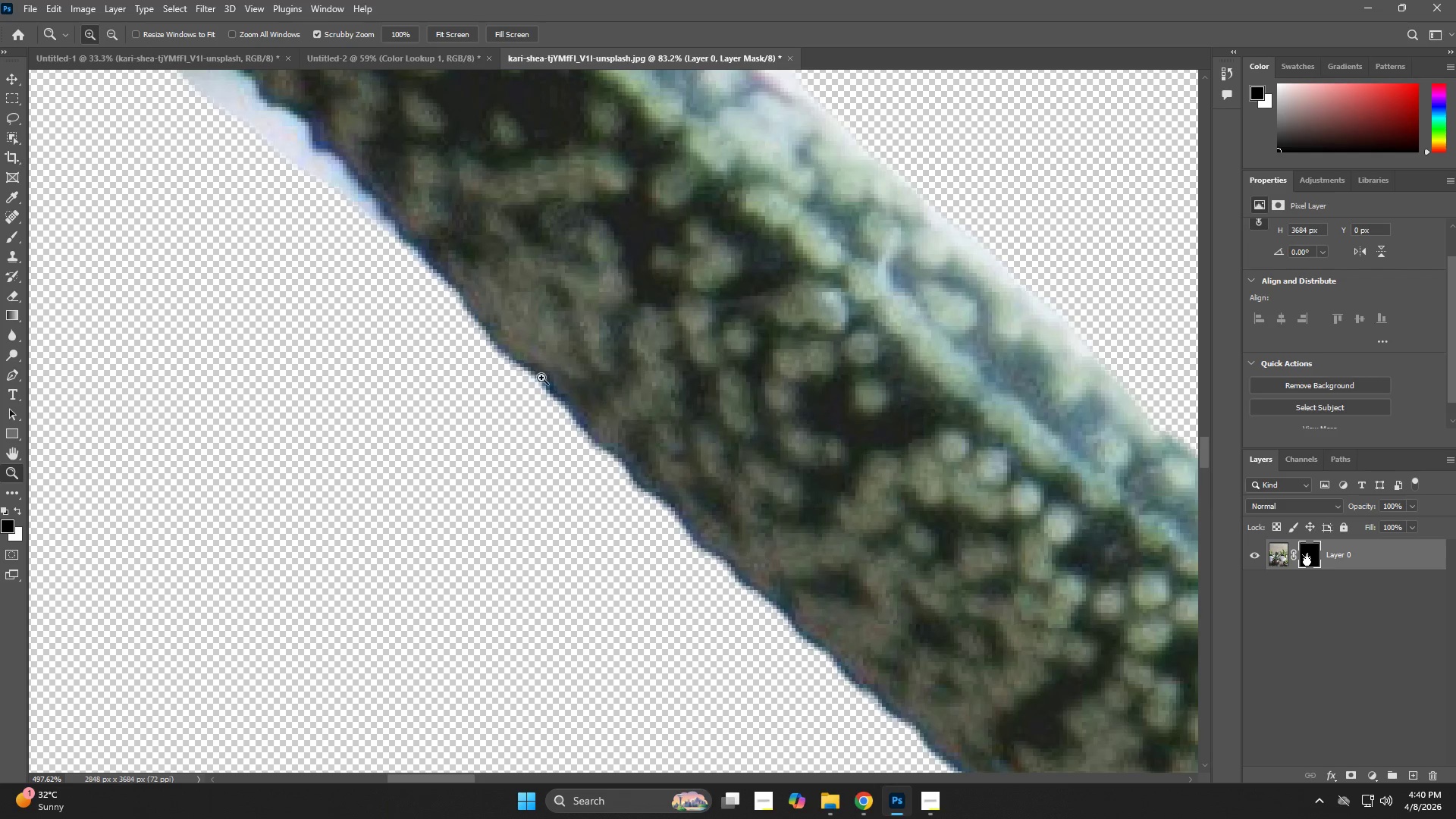 
hold_key(key=Space, duration=0.59)
 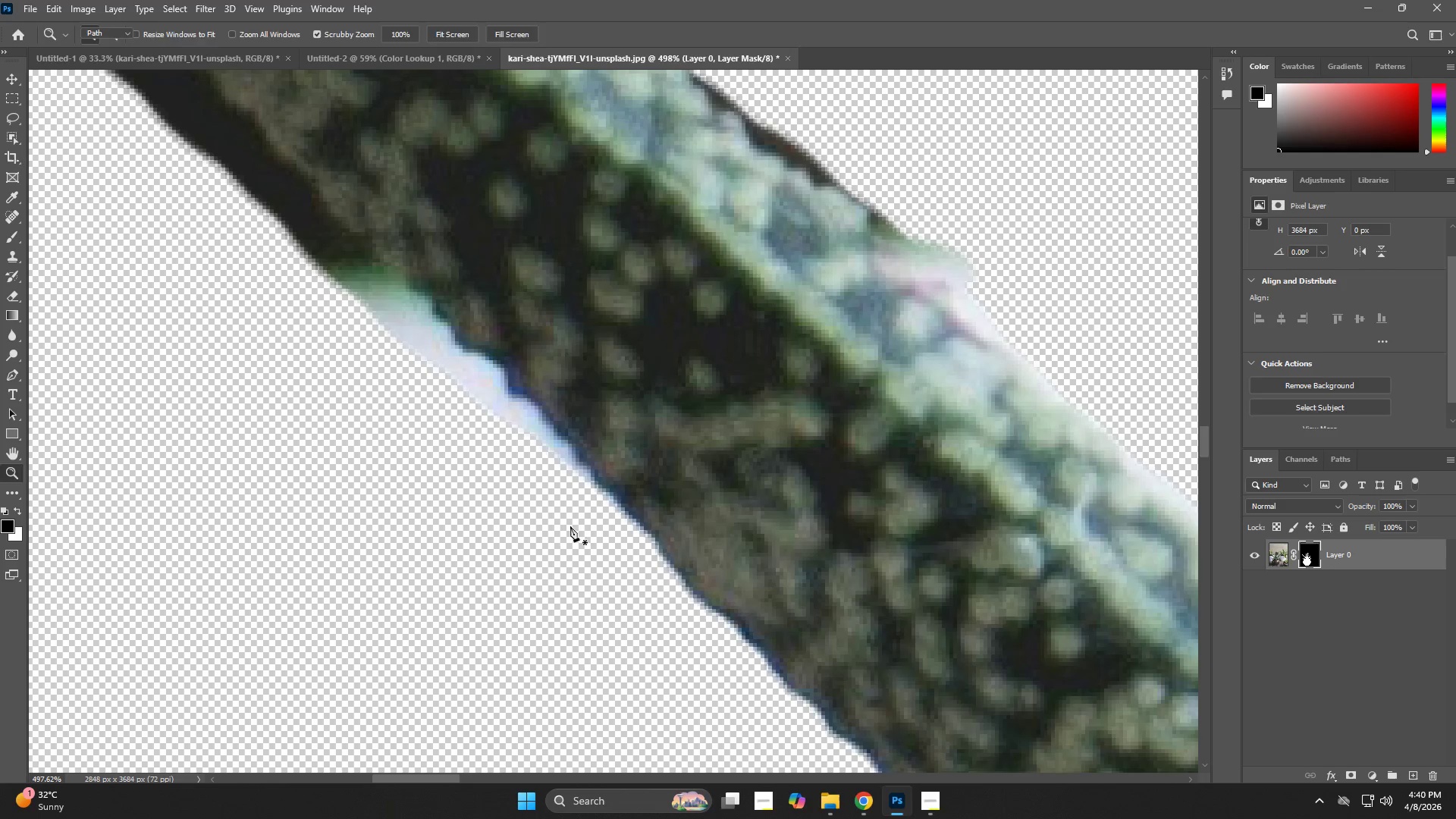 
left_click_drag(start_coordinate=[373, 284], to_coordinate=[569, 530])
 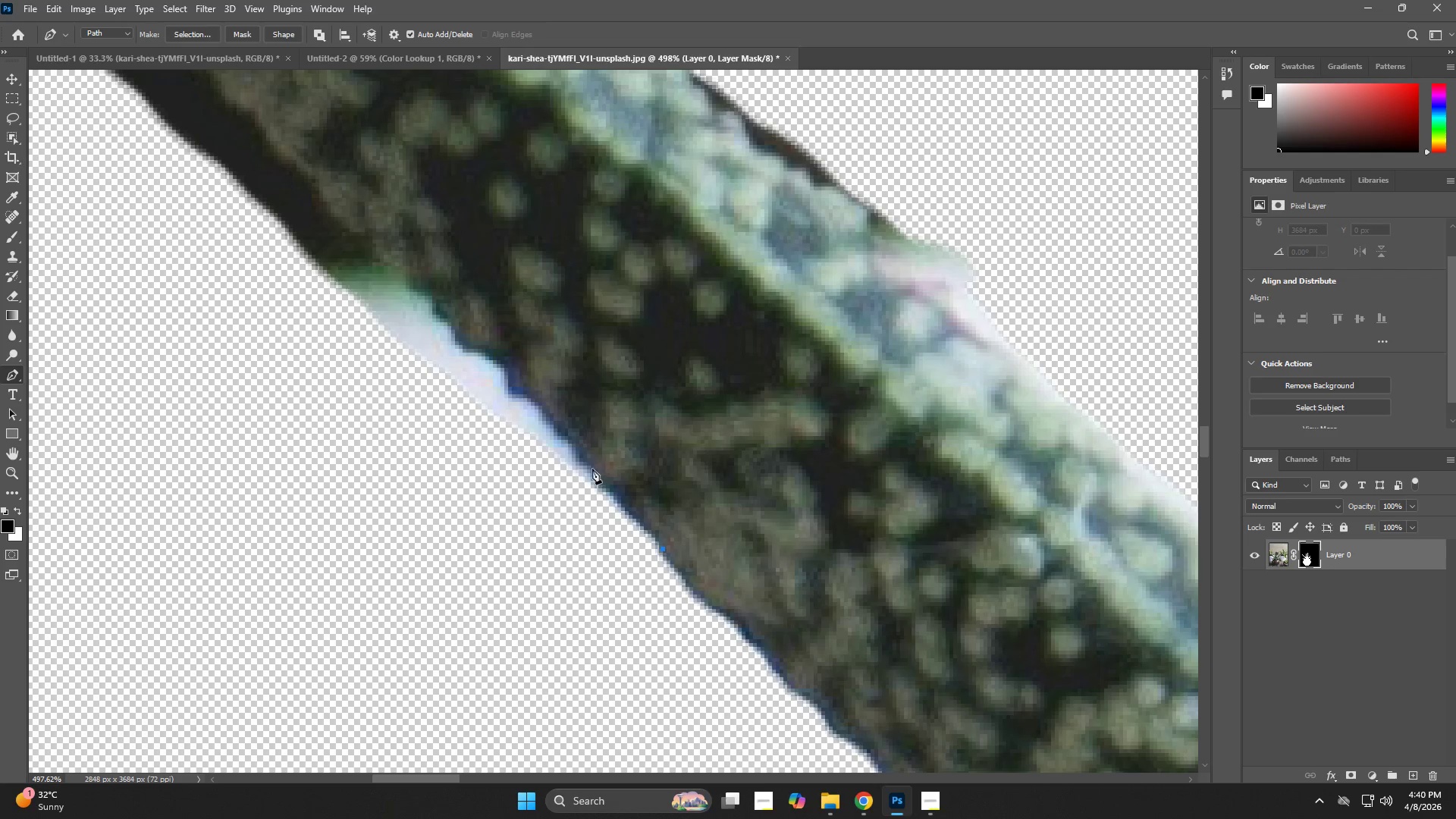 
left_click_drag(start_coordinate=[560, 416], to_coordinate=[609, 452])
 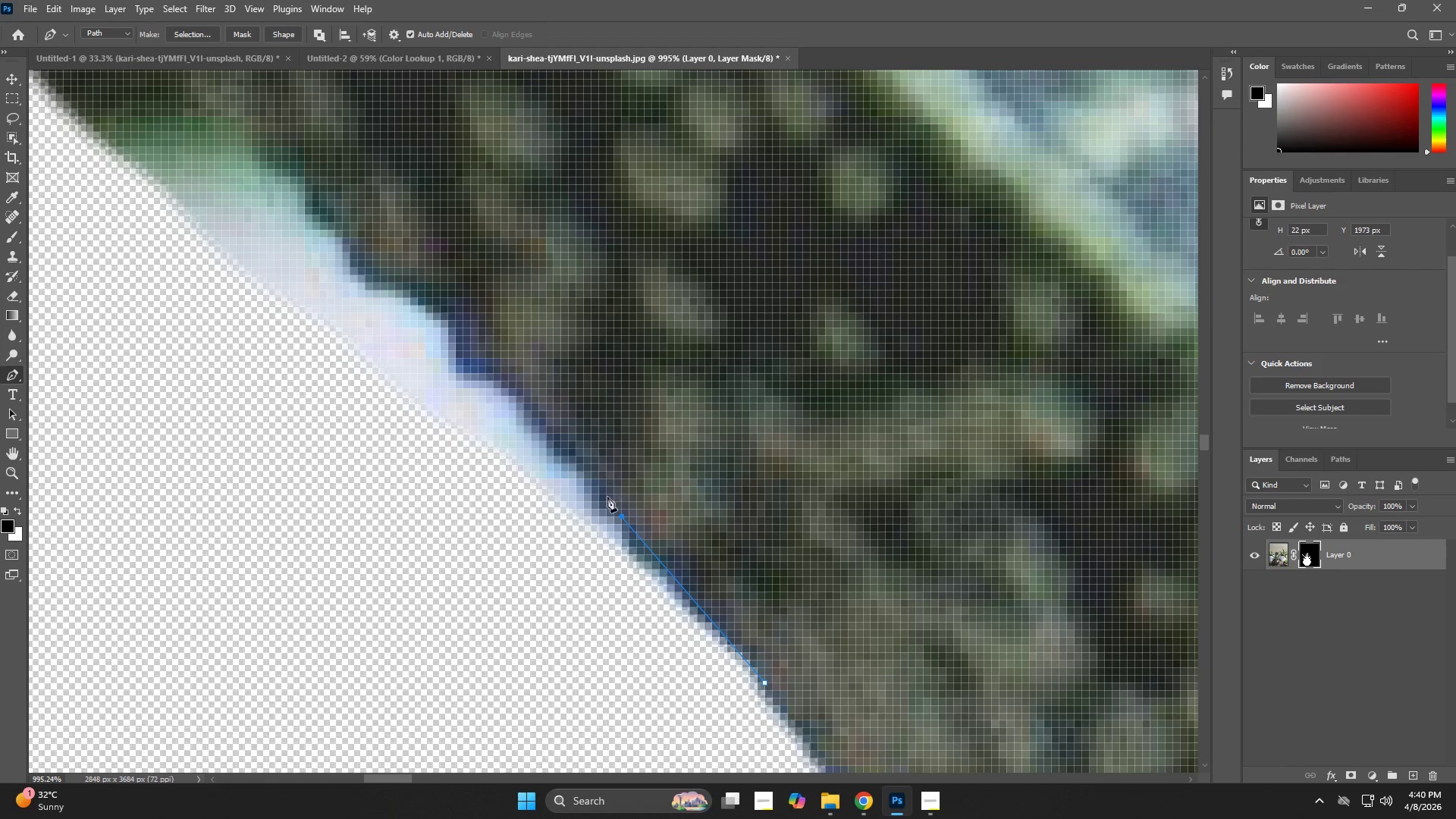 
left_click([602, 515])
 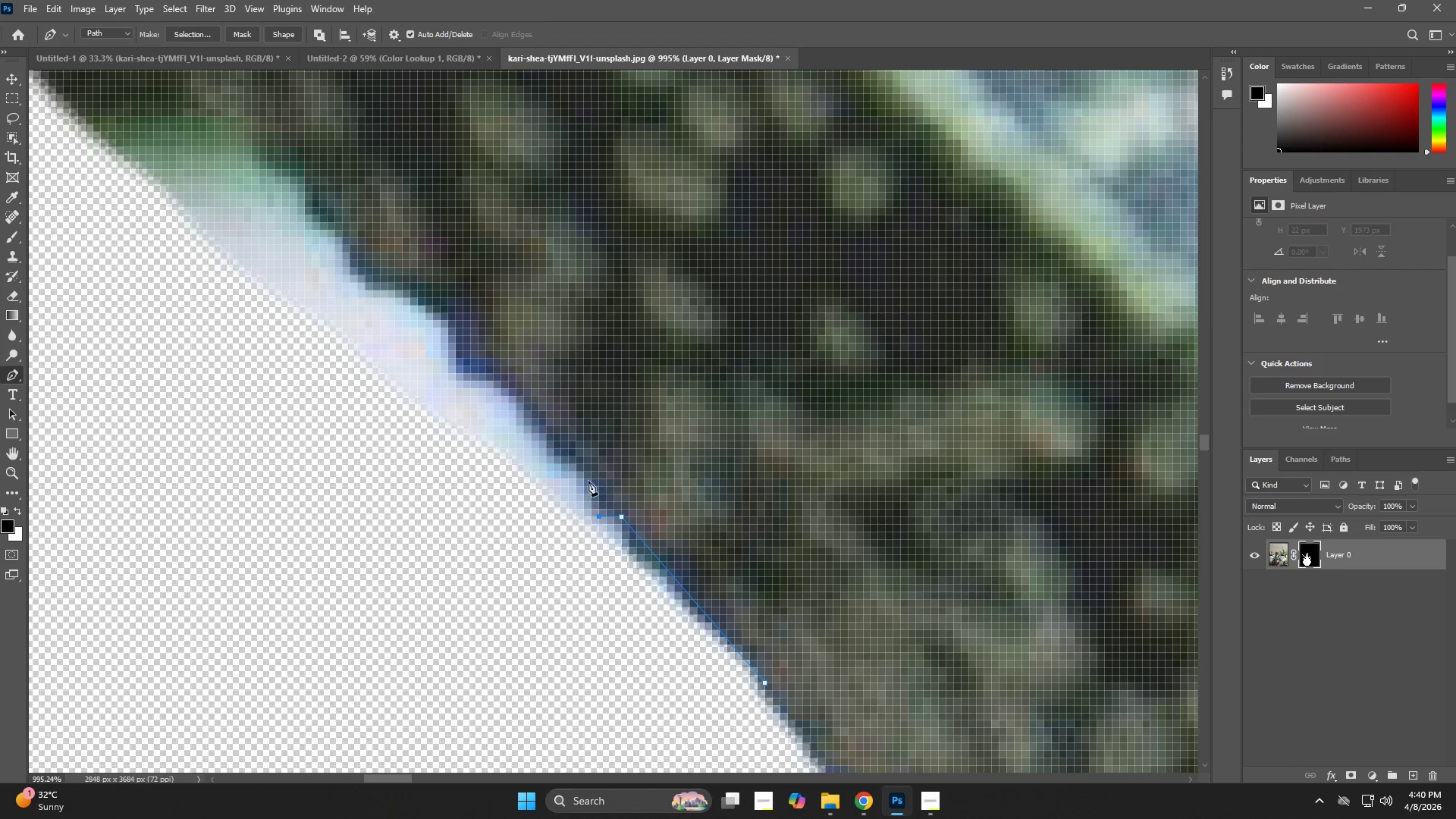 
left_click_drag(start_coordinate=[585, 469], to_coordinate=[585, 466])
 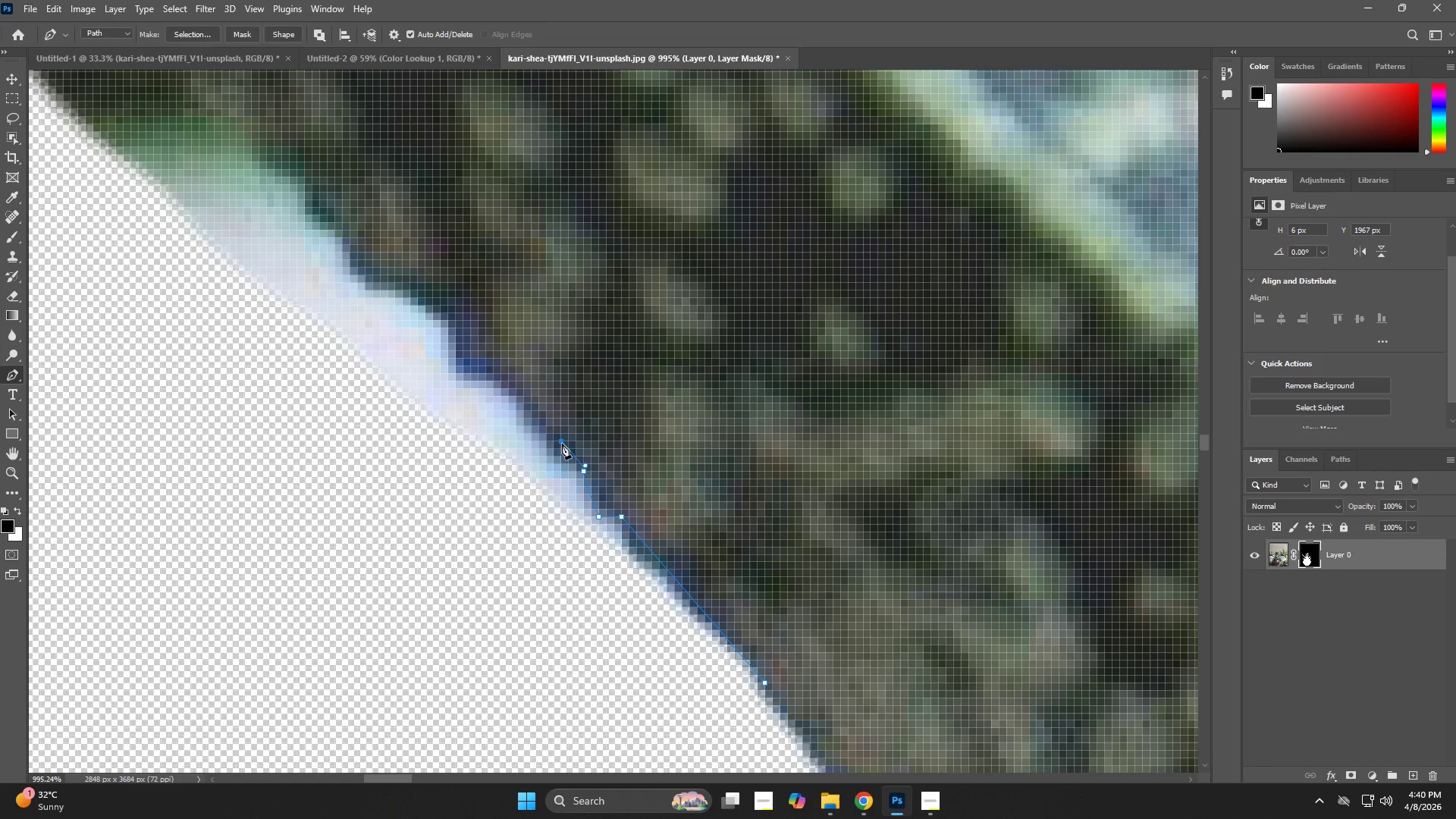 
left_click_drag(start_coordinate=[530, 409], to_coordinate=[515, 393])
 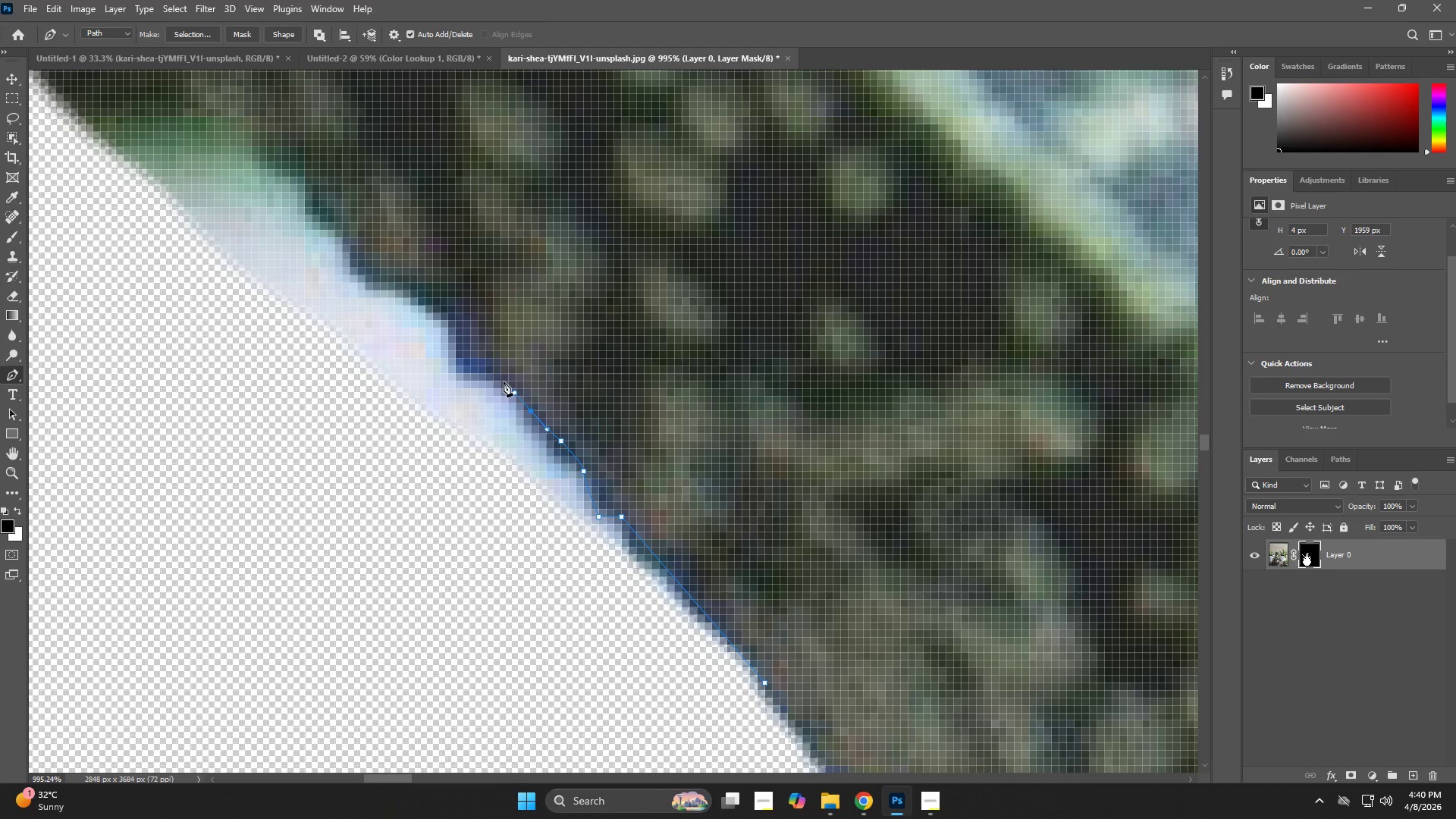 
left_click_drag(start_coordinate=[503, 380], to_coordinate=[494, 377])
 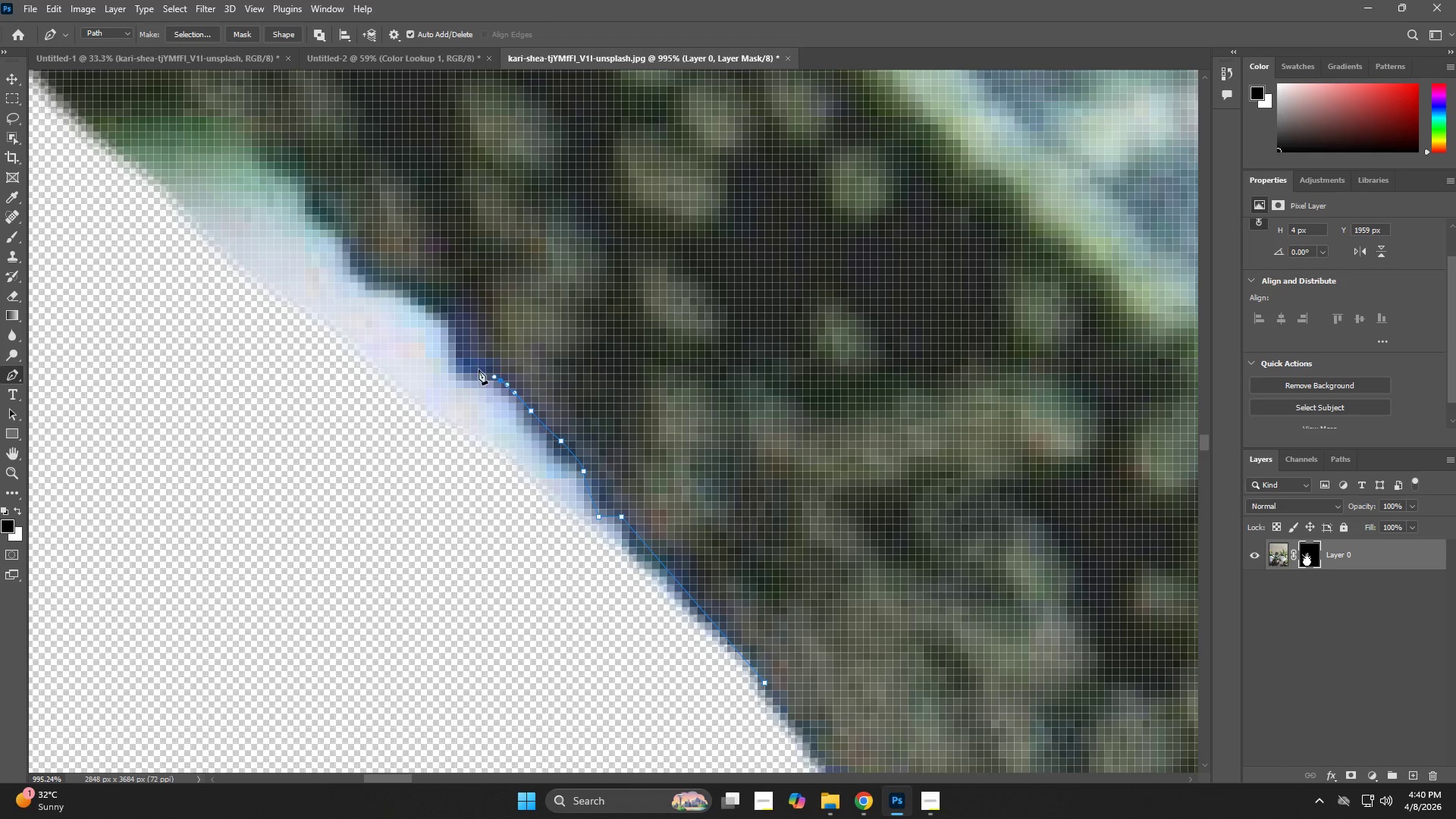 
left_click_drag(start_coordinate=[475, 369], to_coordinate=[463, 368])
 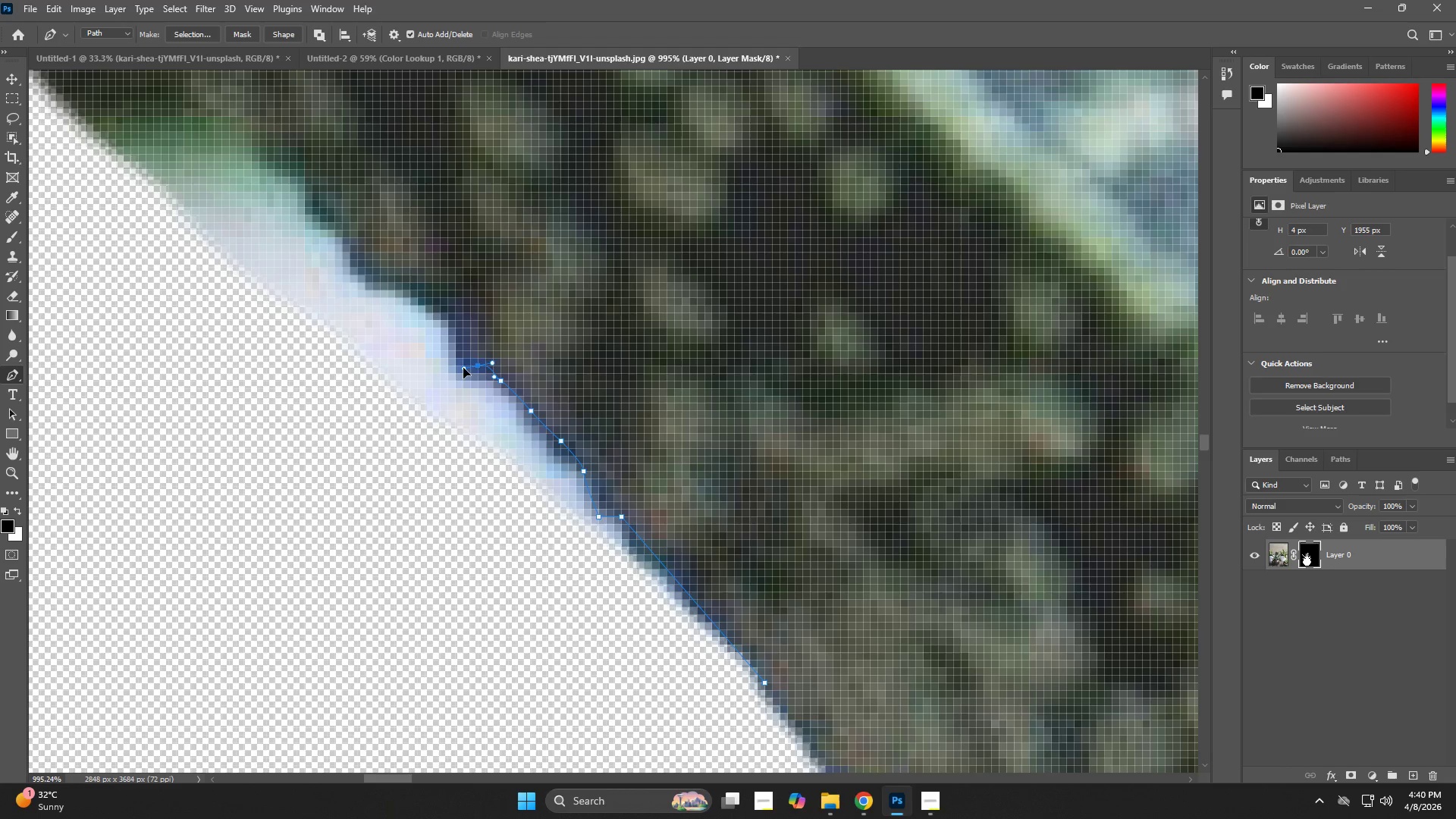 
left_click_drag(start_coordinate=[463, 366], to_coordinate=[463, 354])
 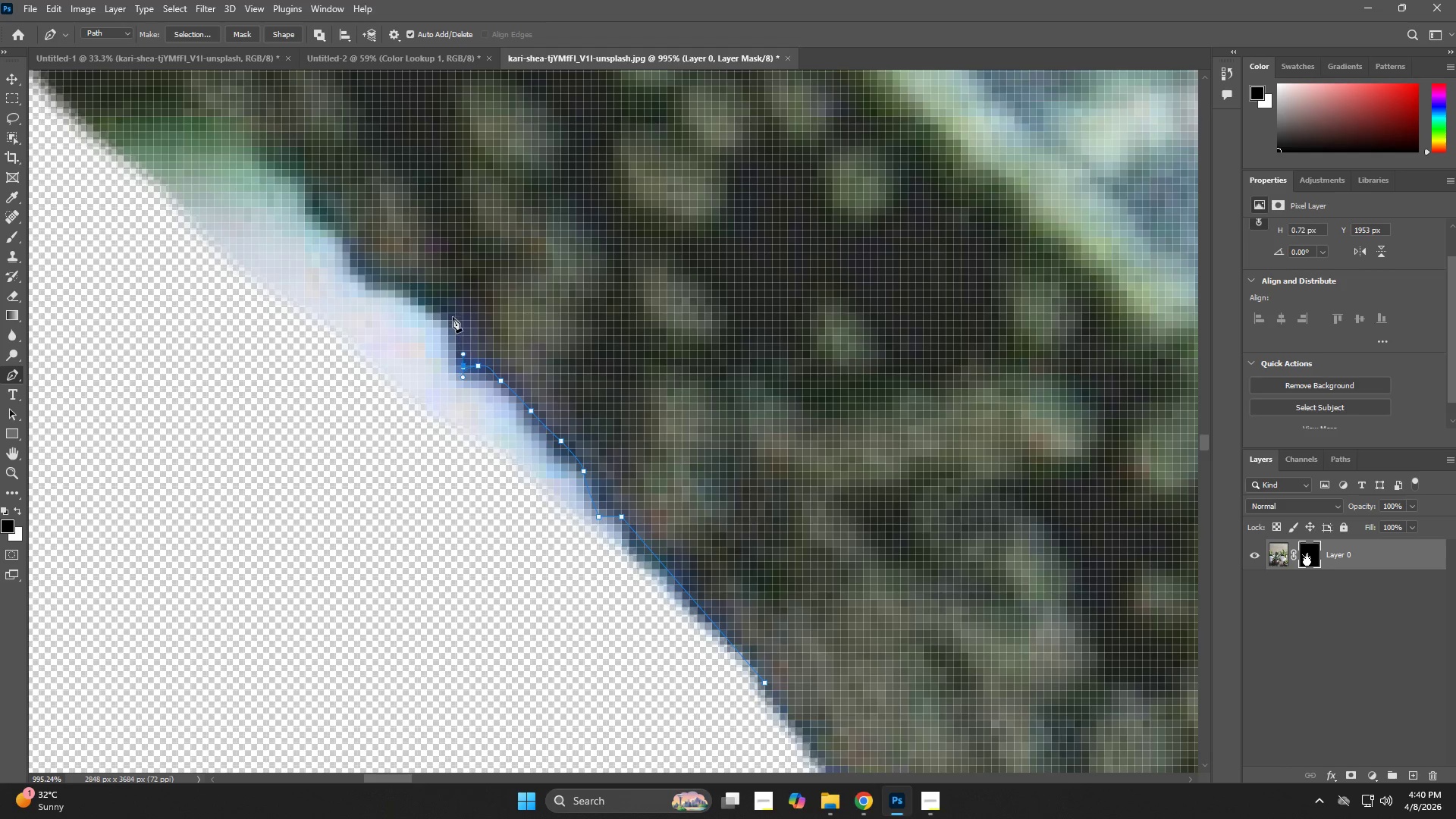 
triple_click([452, 312])
 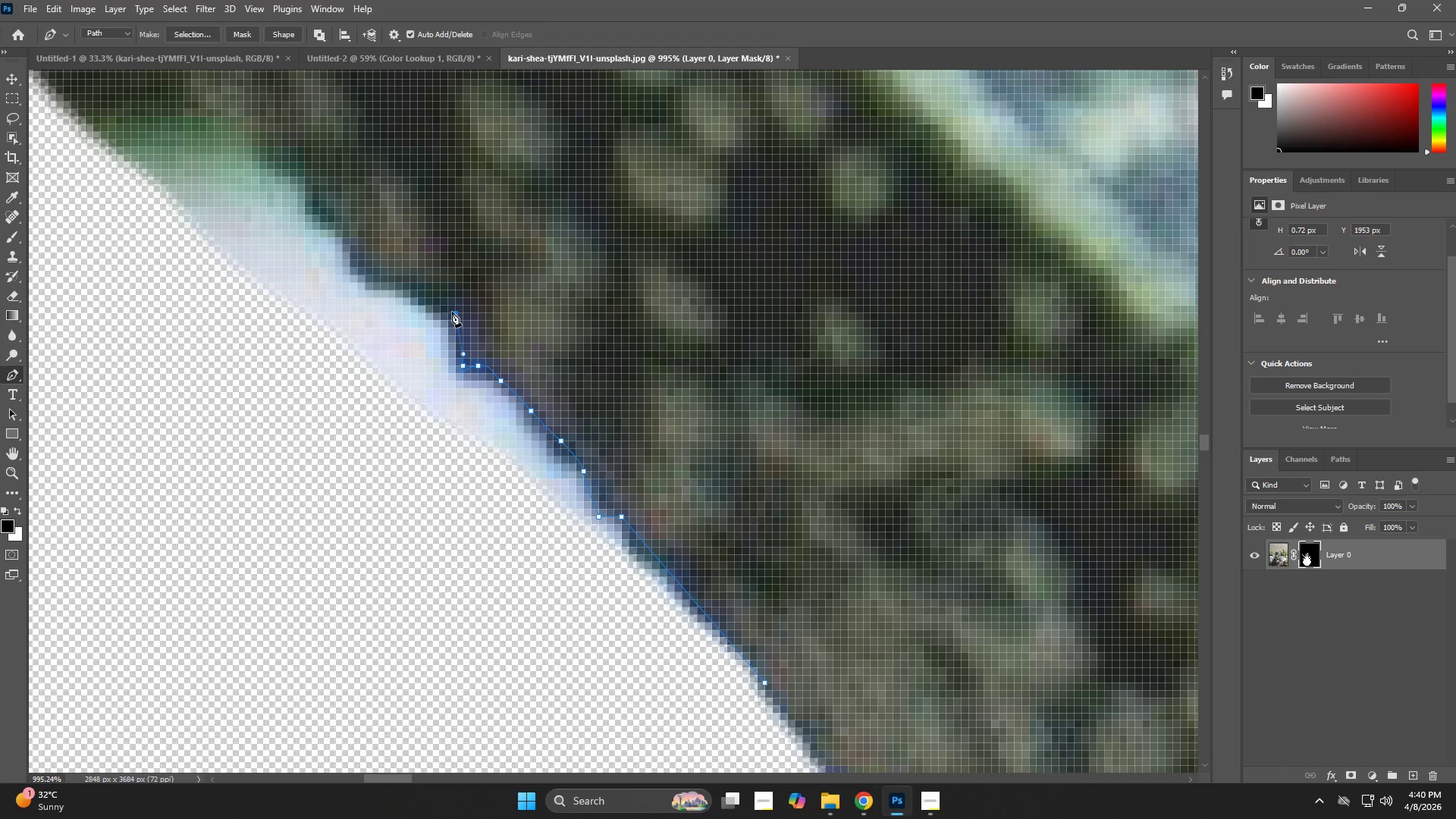 
hold_key(key=Space, duration=0.66)
 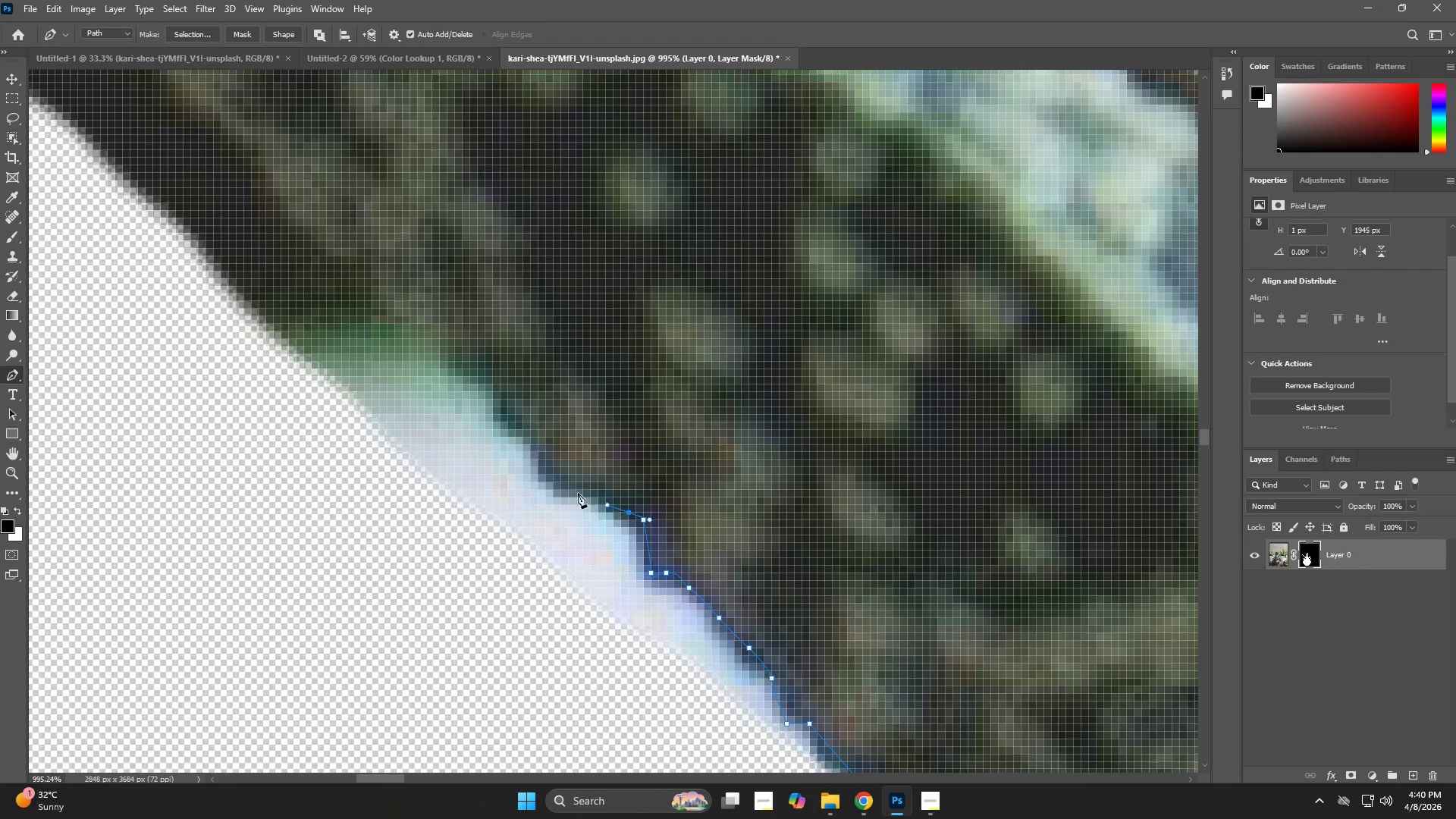 
left_click_drag(start_coordinate=[433, 294], to_coordinate=[621, 501])
 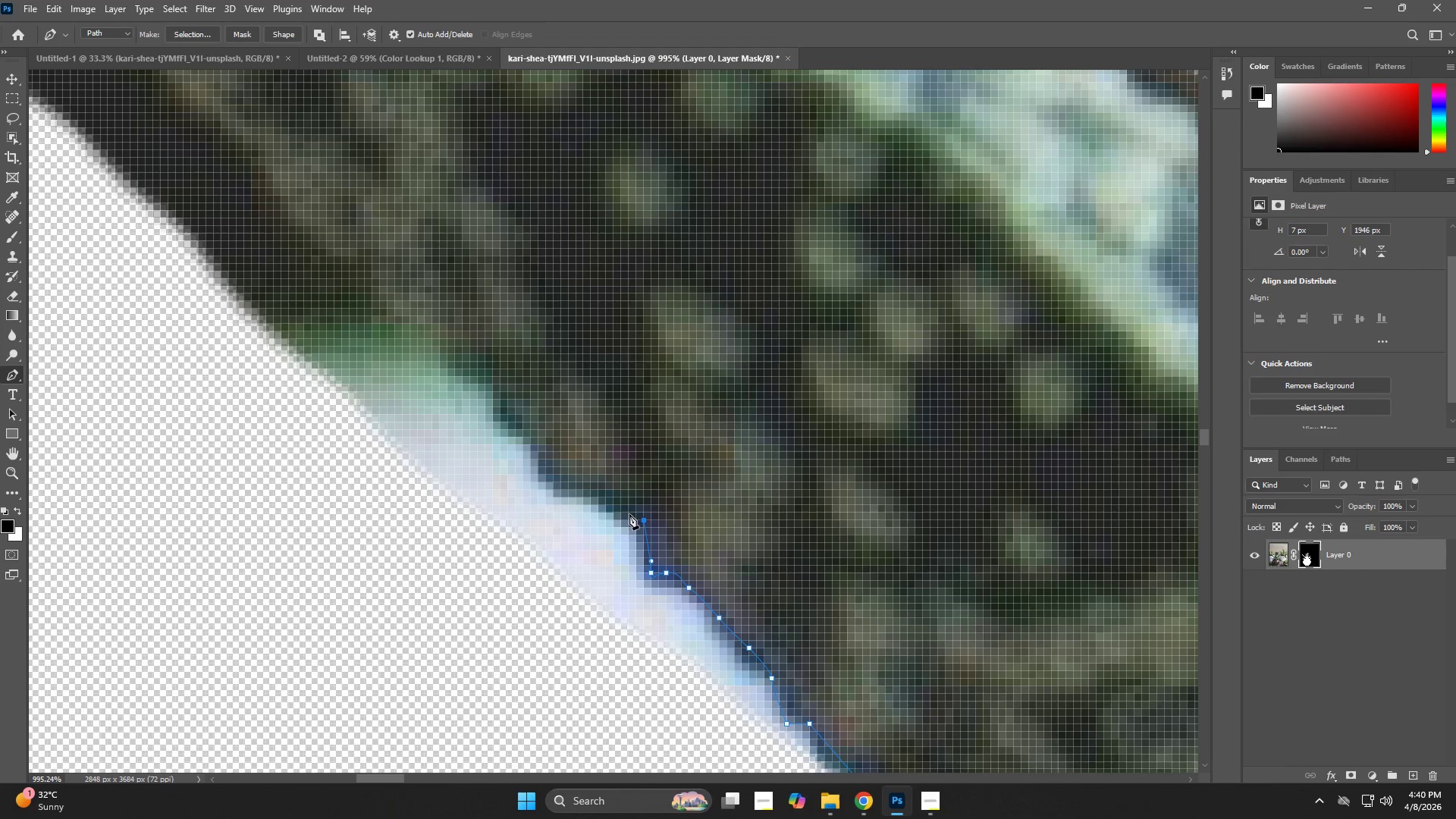 
left_click_drag(start_coordinate=[629, 511], to_coordinate=[607, 505])
 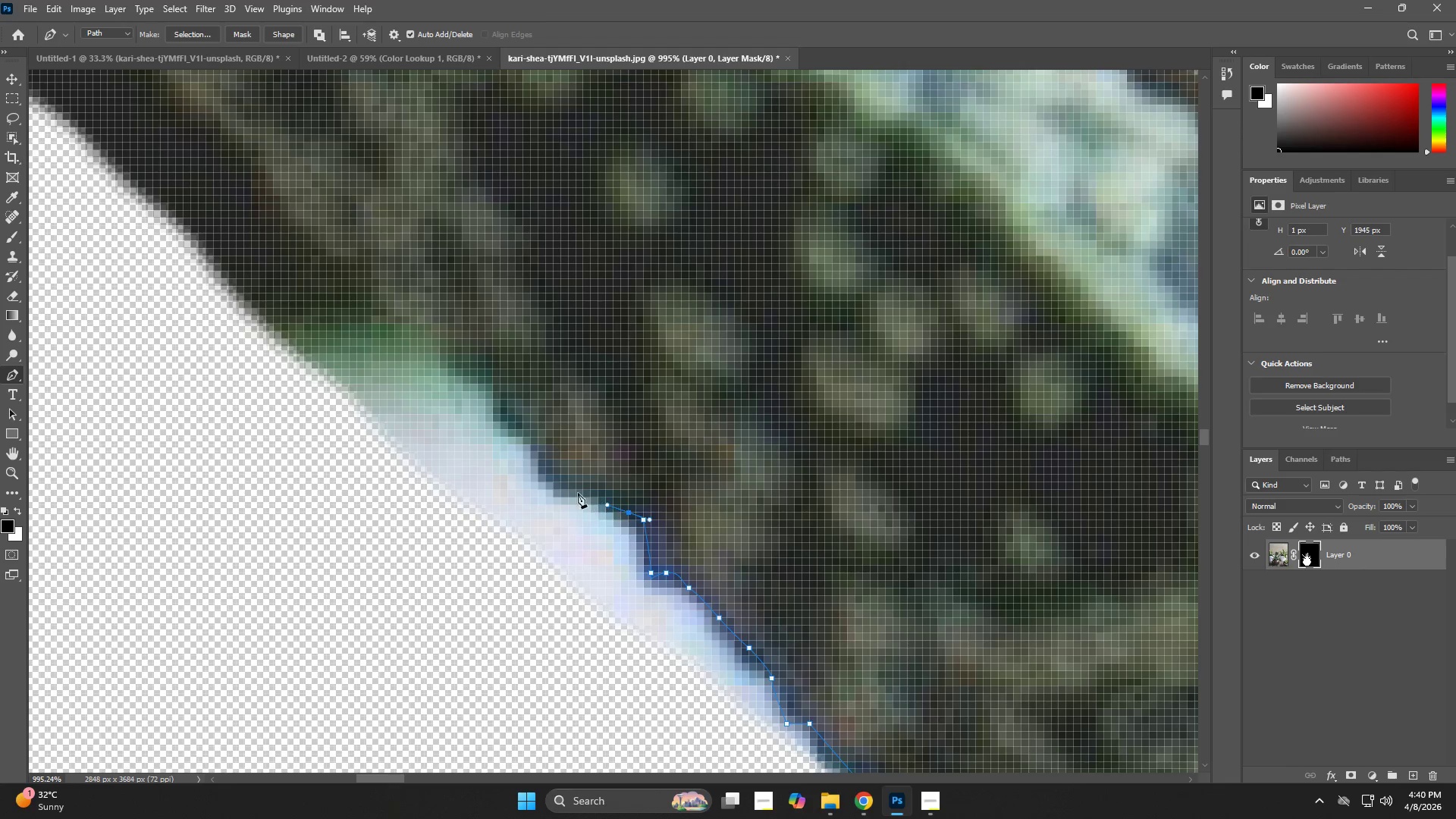 
left_click_drag(start_coordinate=[575, 493], to_coordinate=[563, 488])
 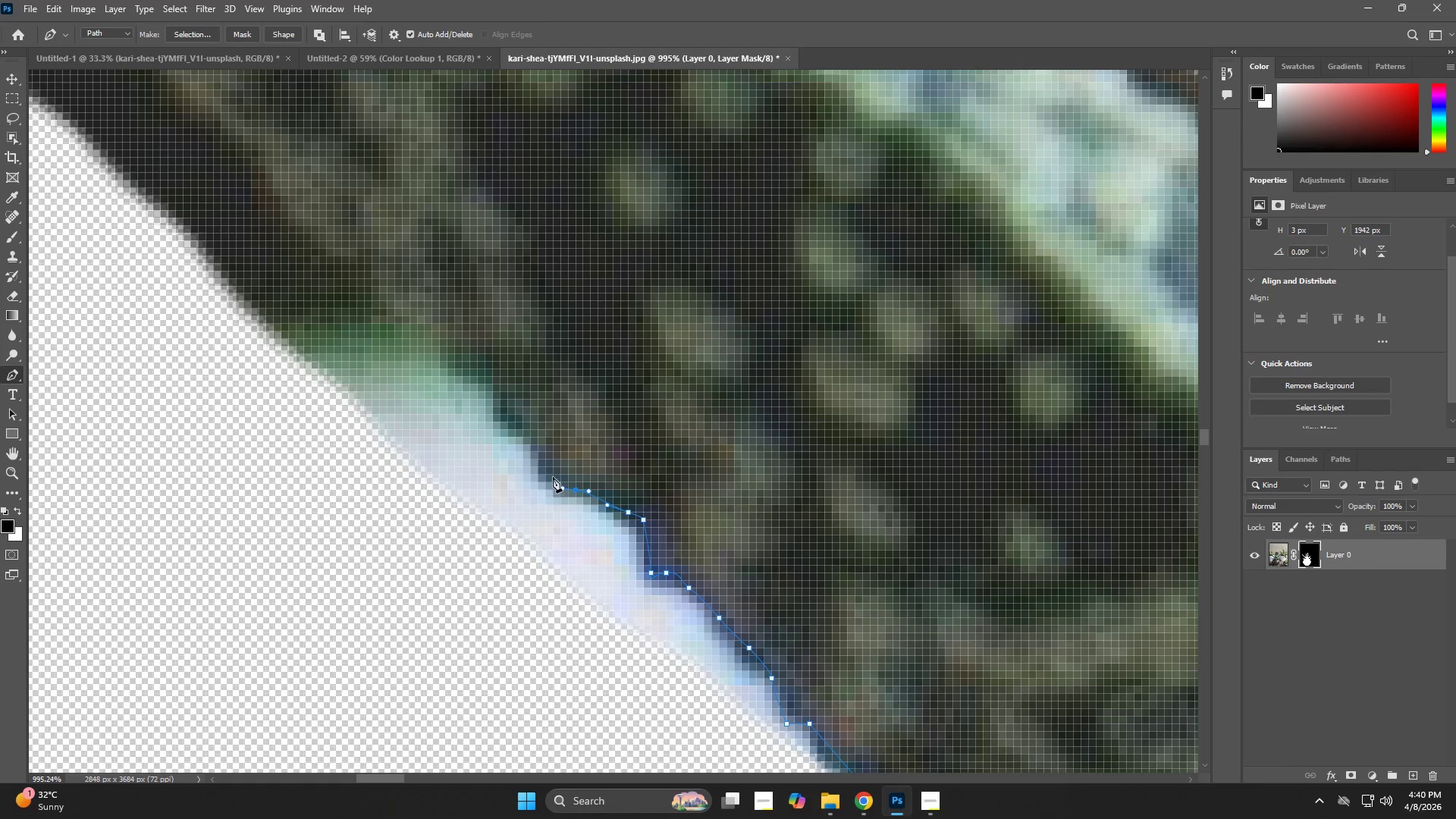 
left_click_drag(start_coordinate=[548, 472], to_coordinate=[548, 467])
 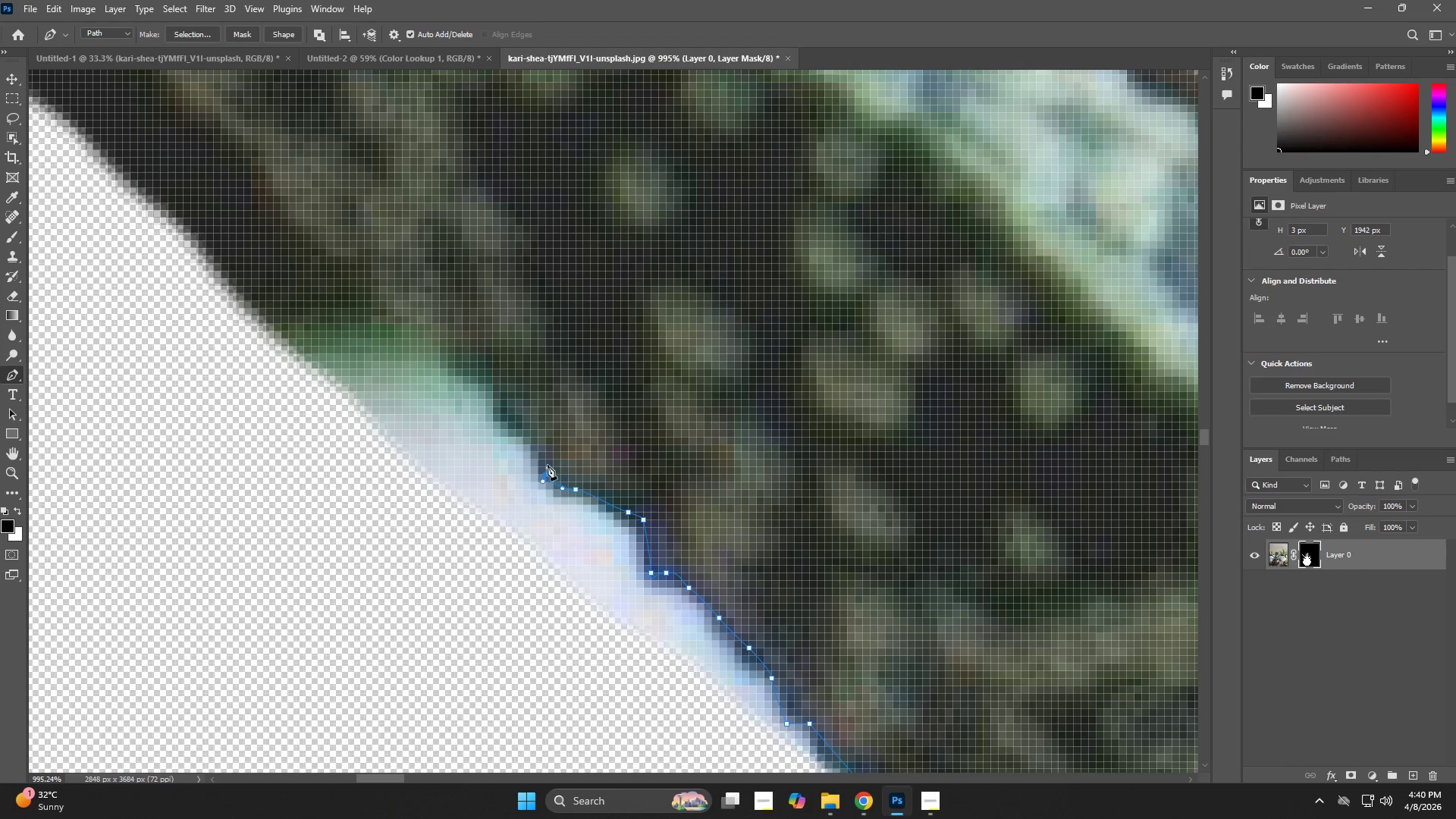 
key(Alt+Tab)